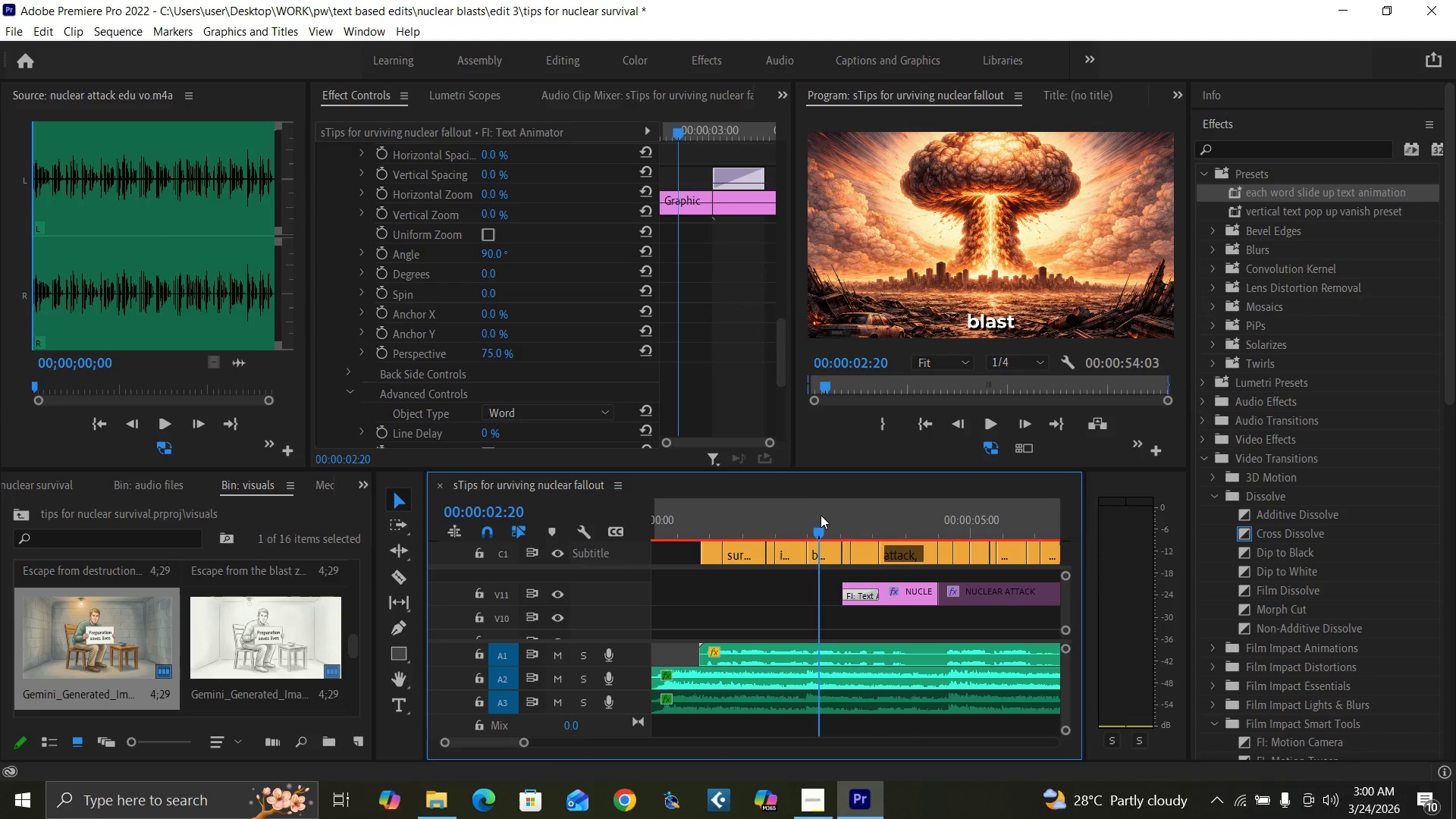 
key(Space)
 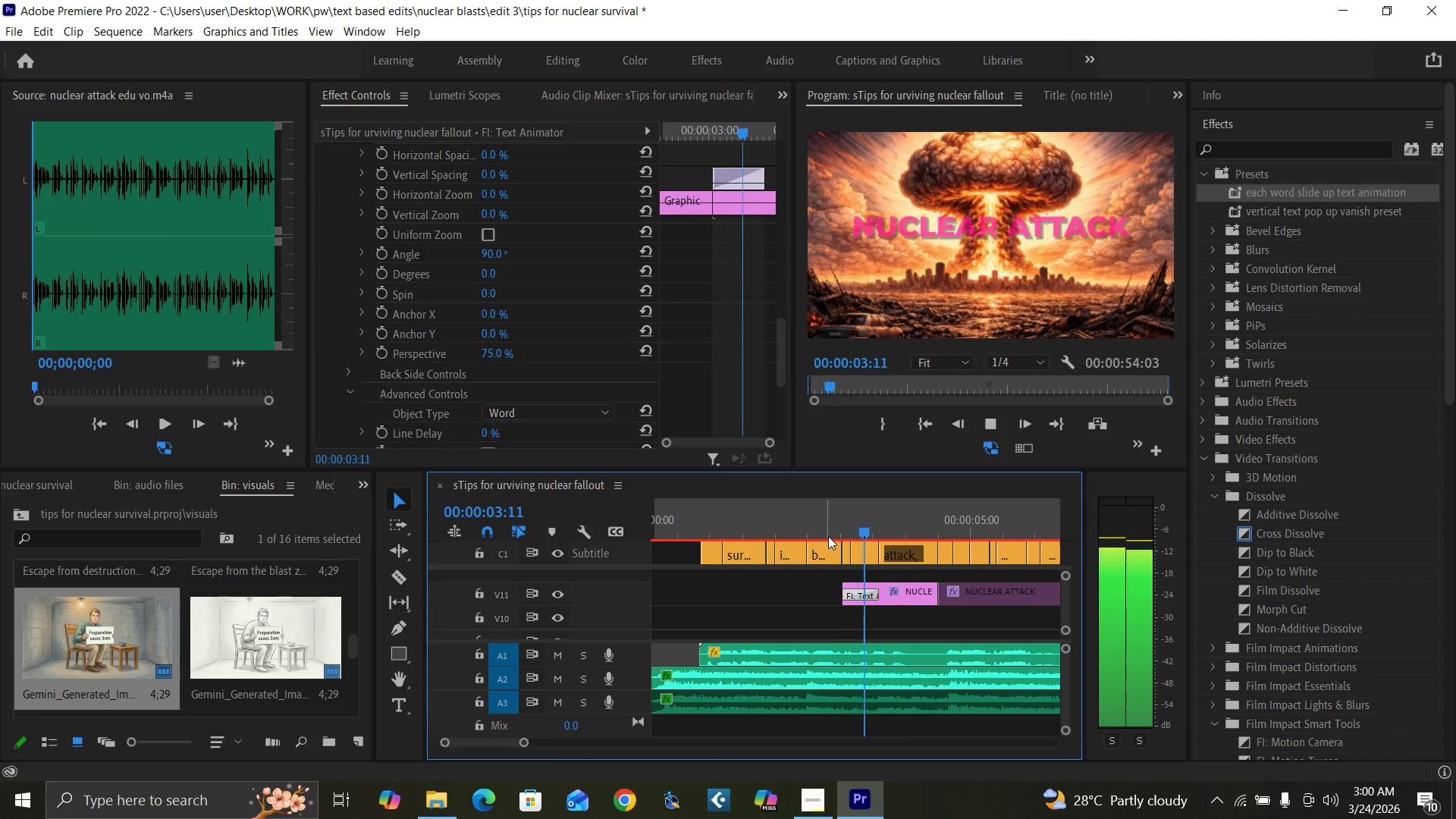 
key(Space)
 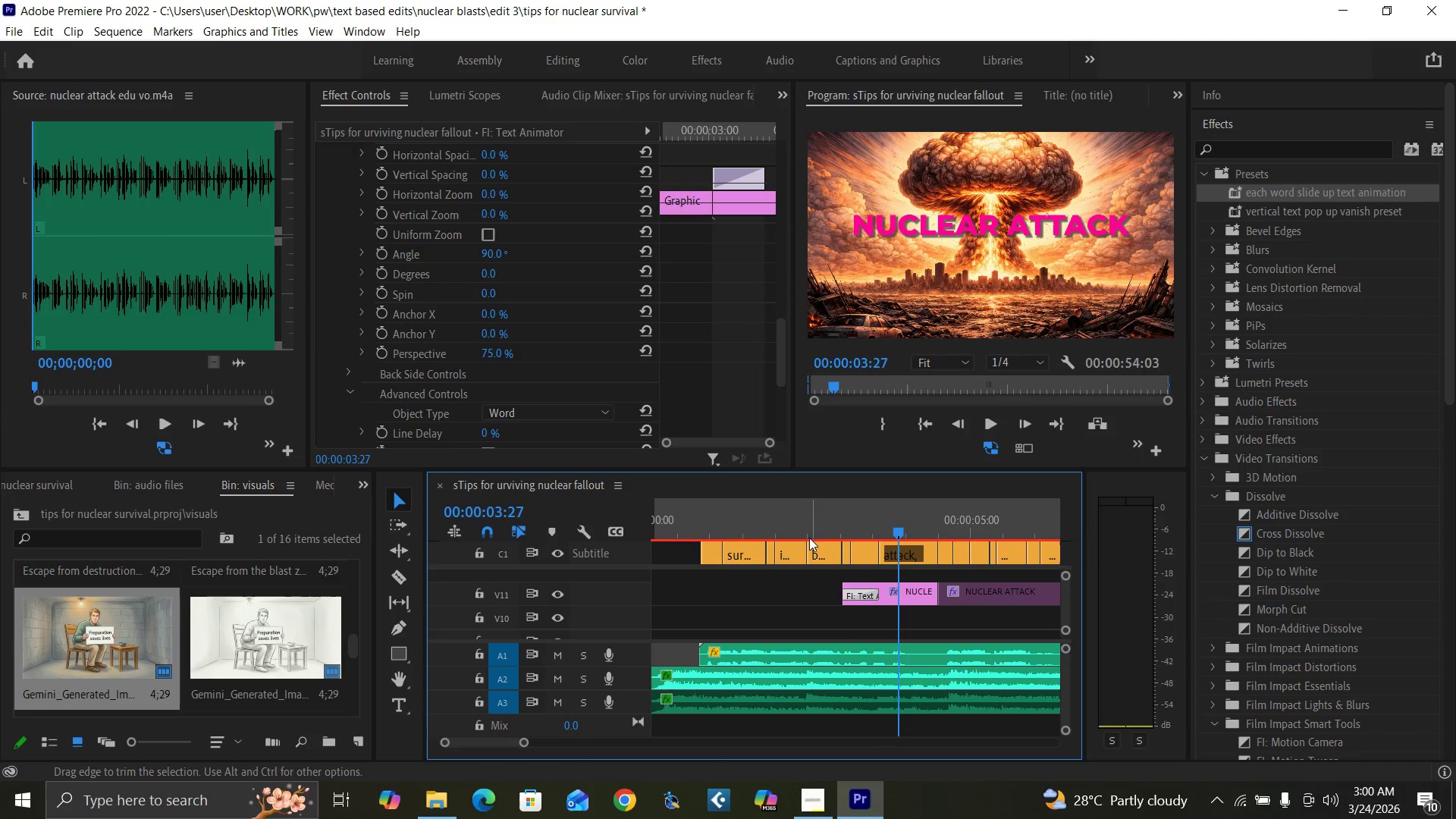 
left_click([809, 536])
 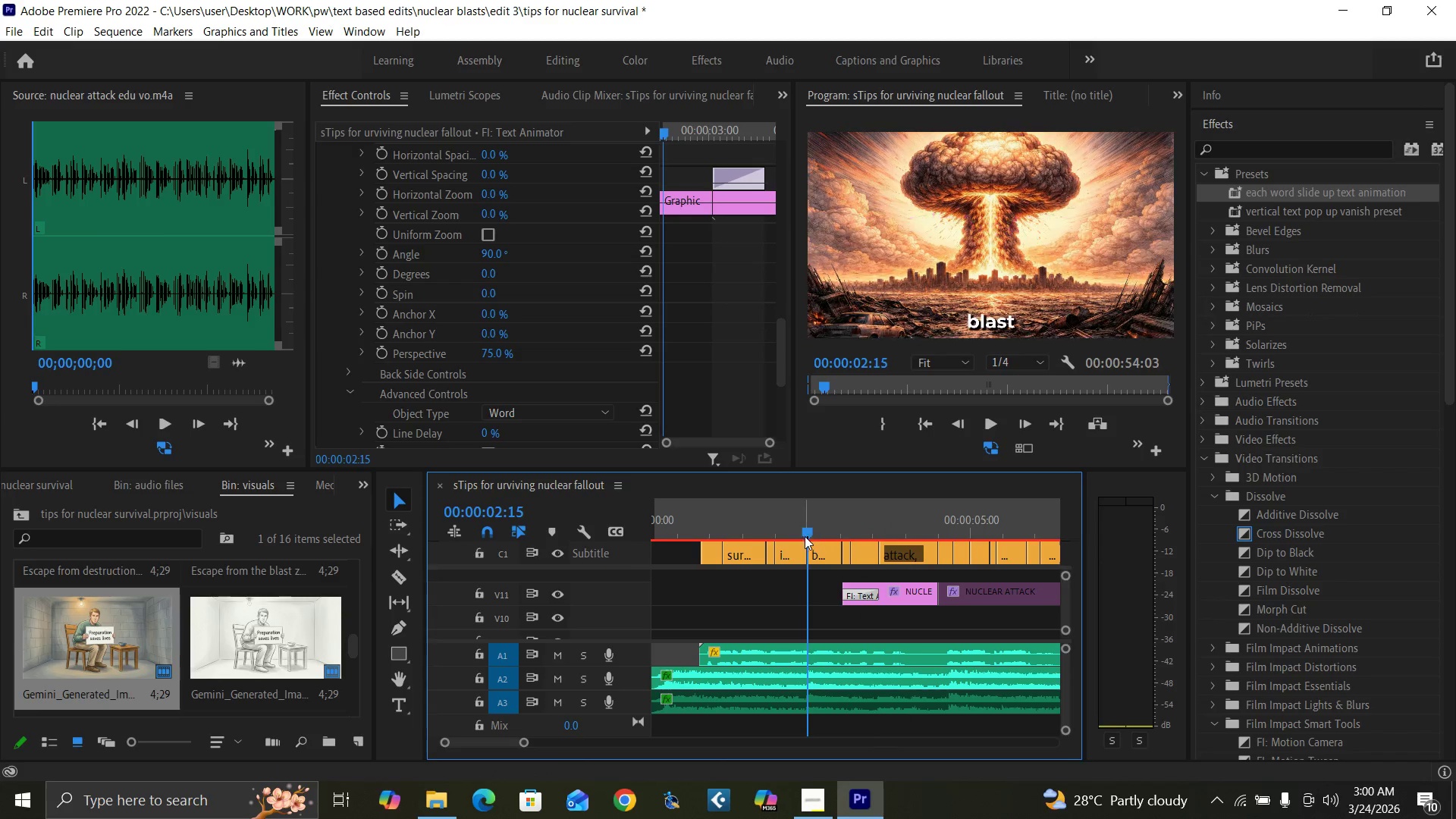 
key(Space)
 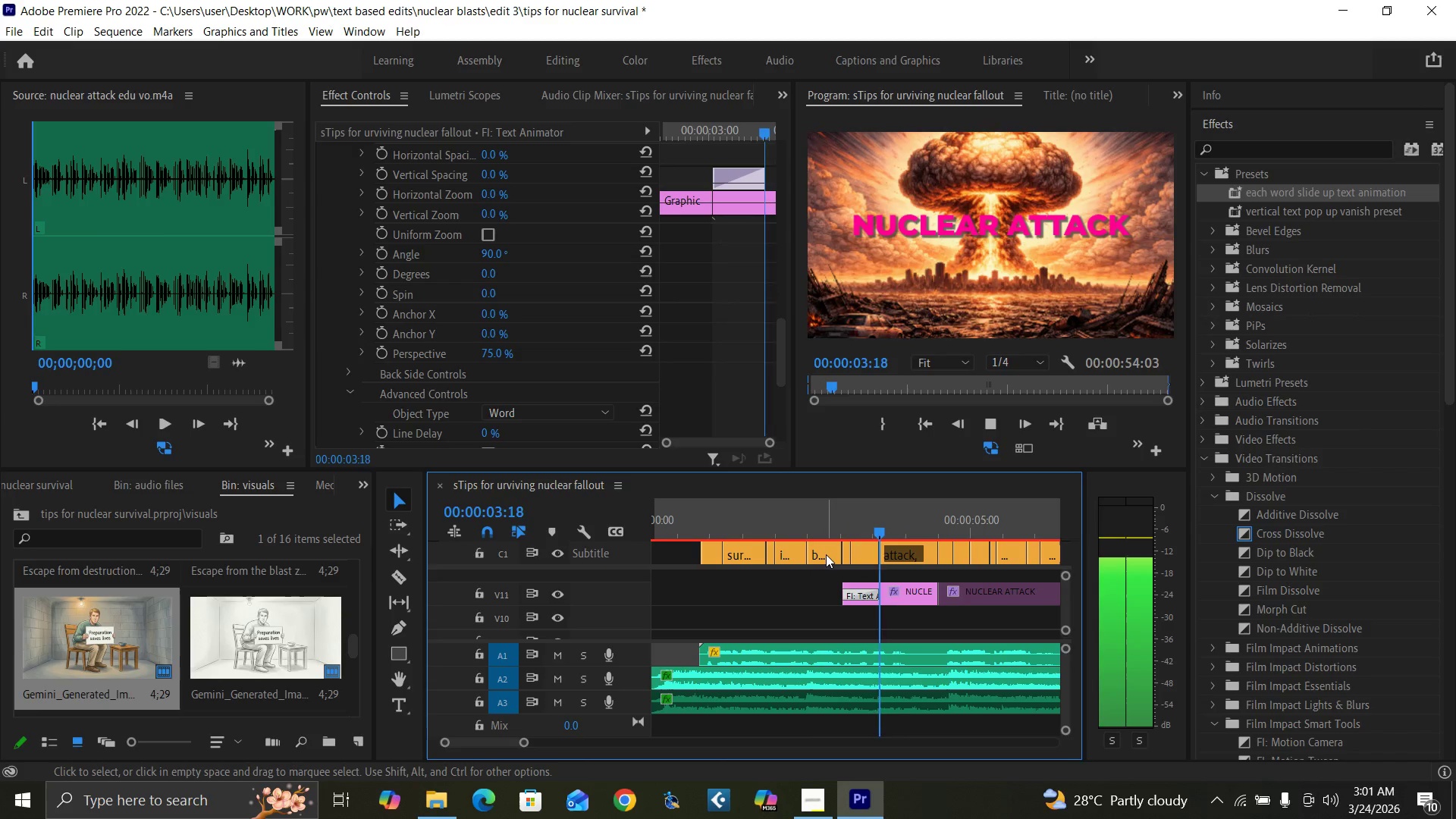 
key(Space)
 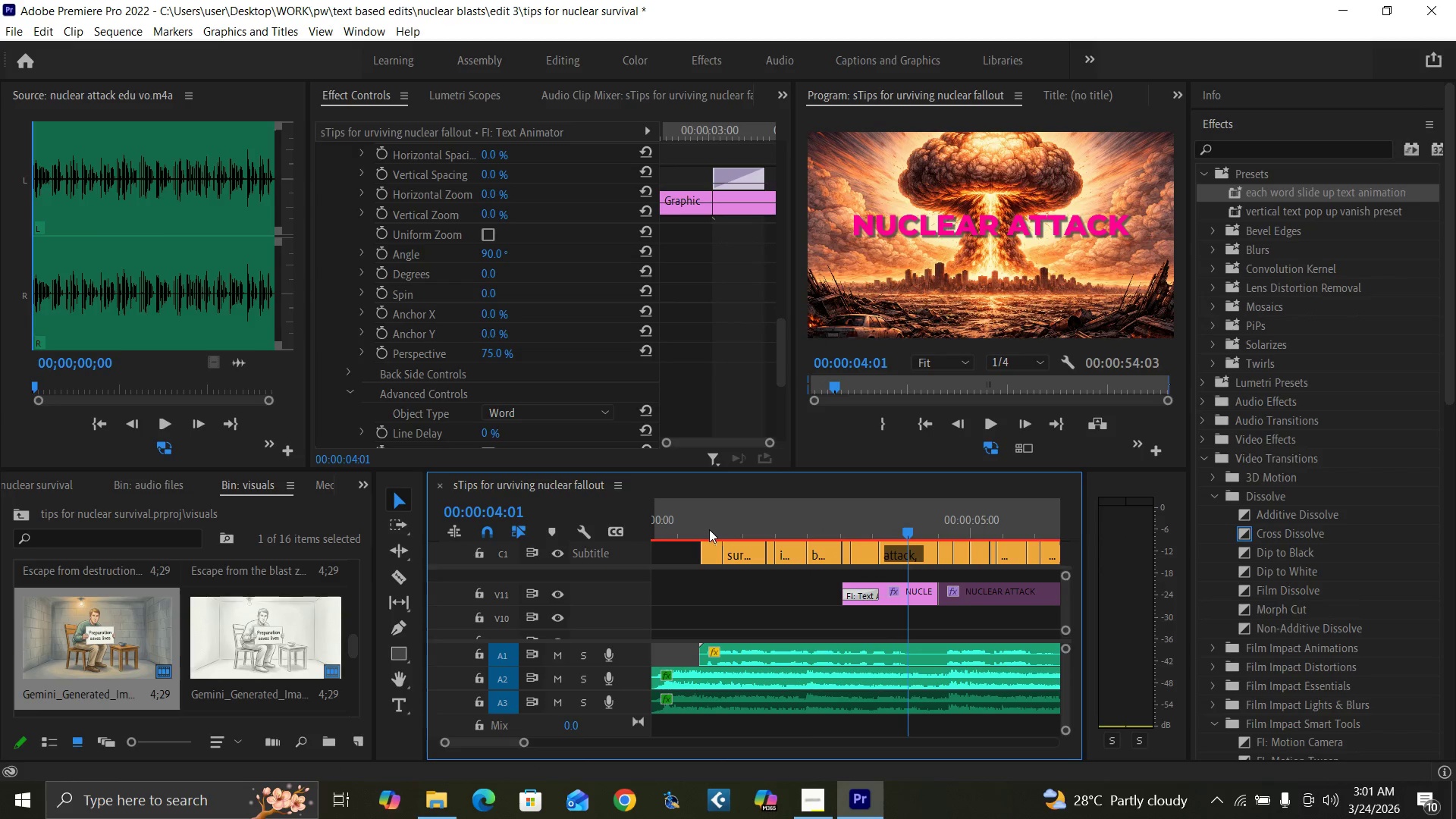 
left_click([686, 526])
 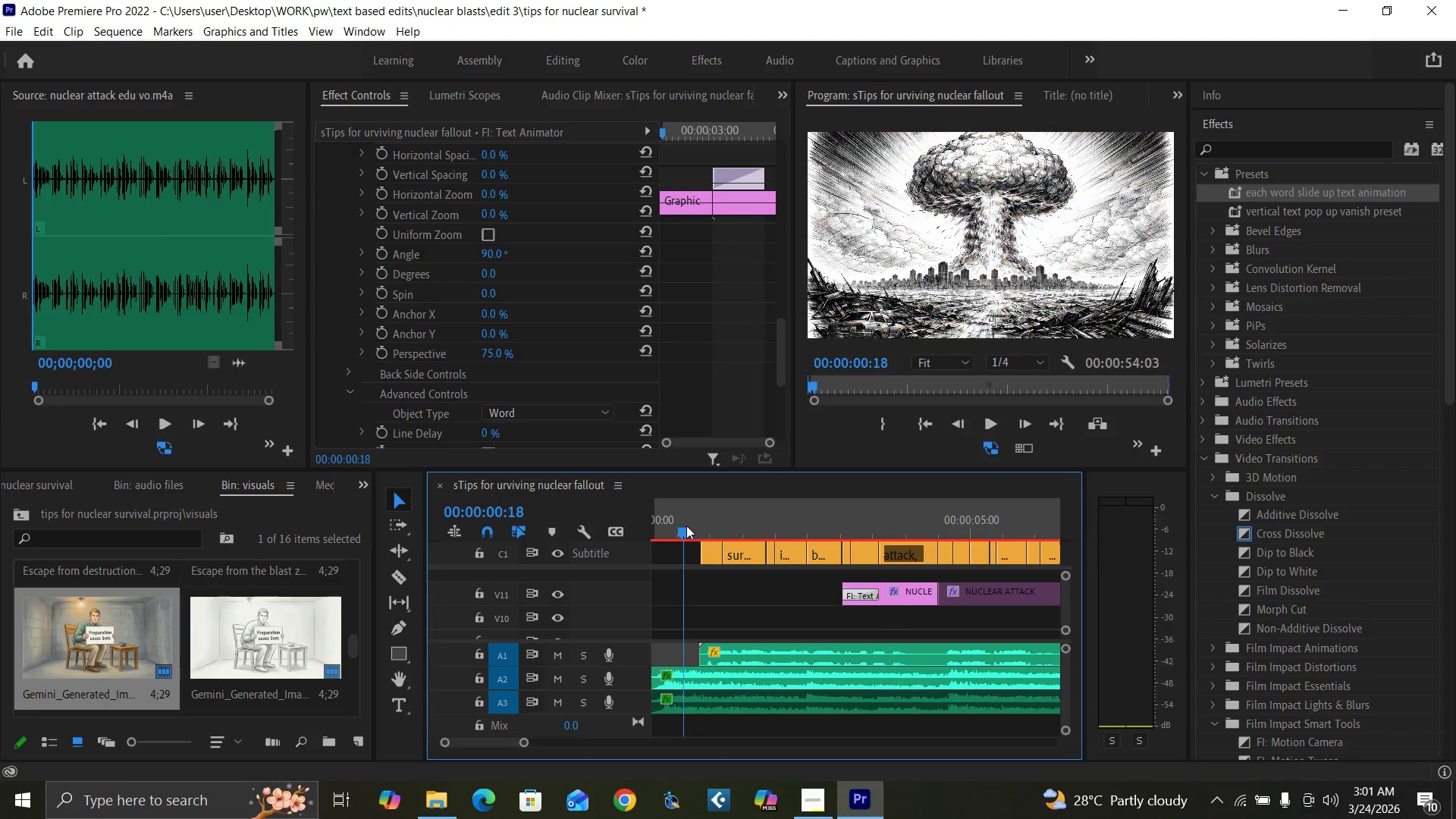 
key(Space)
 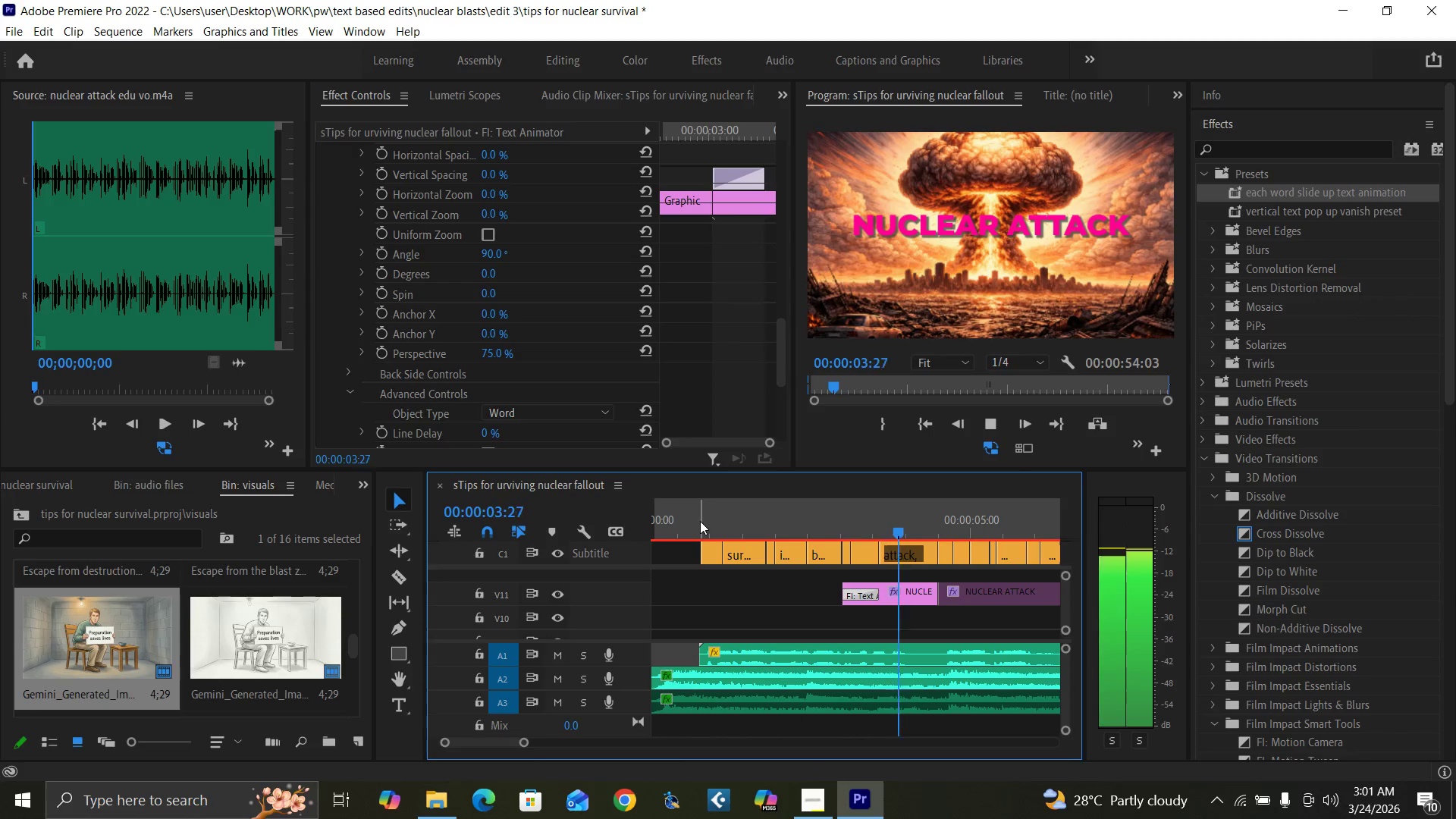 
key(Space)
 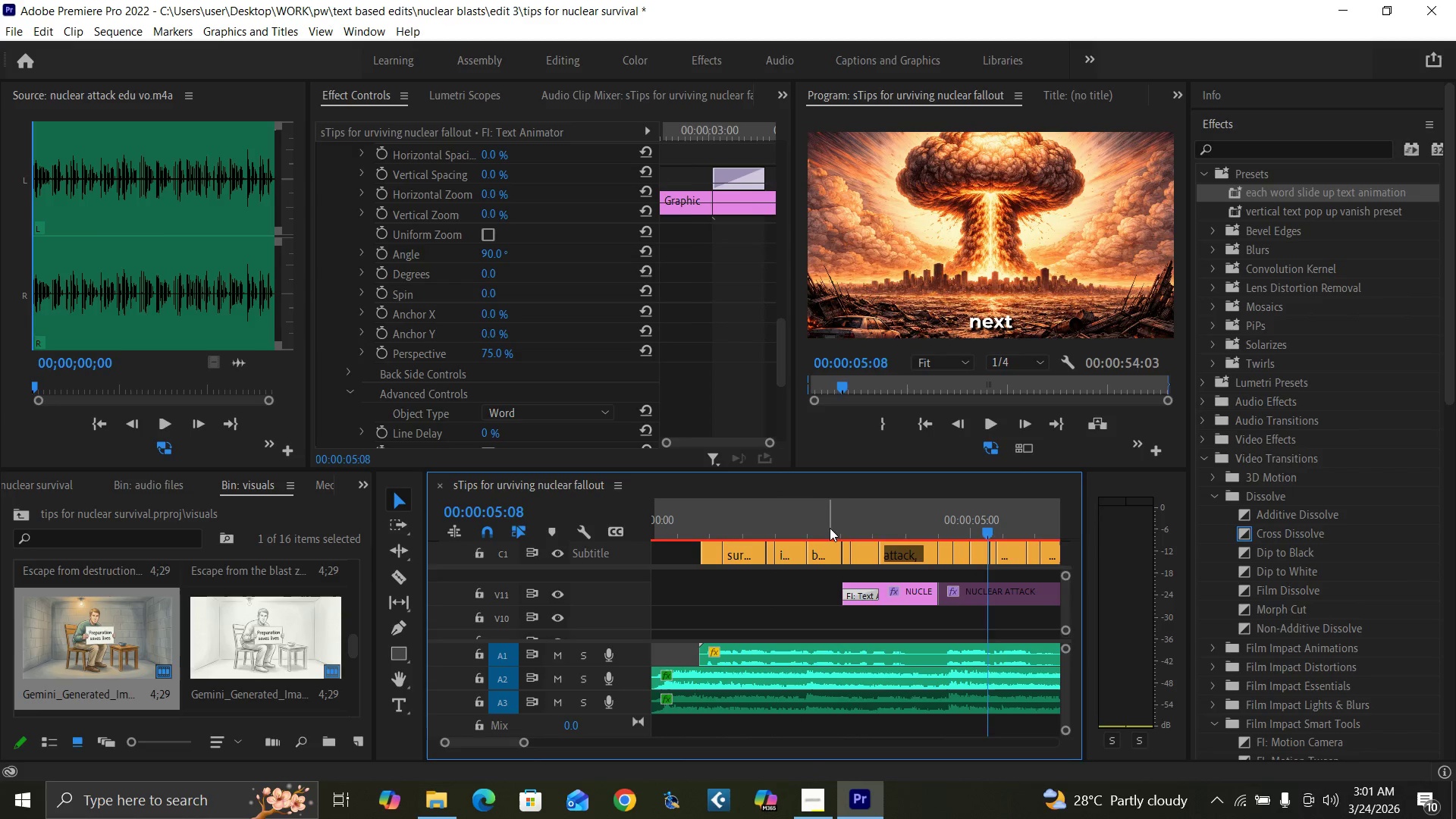 
key(Space)
 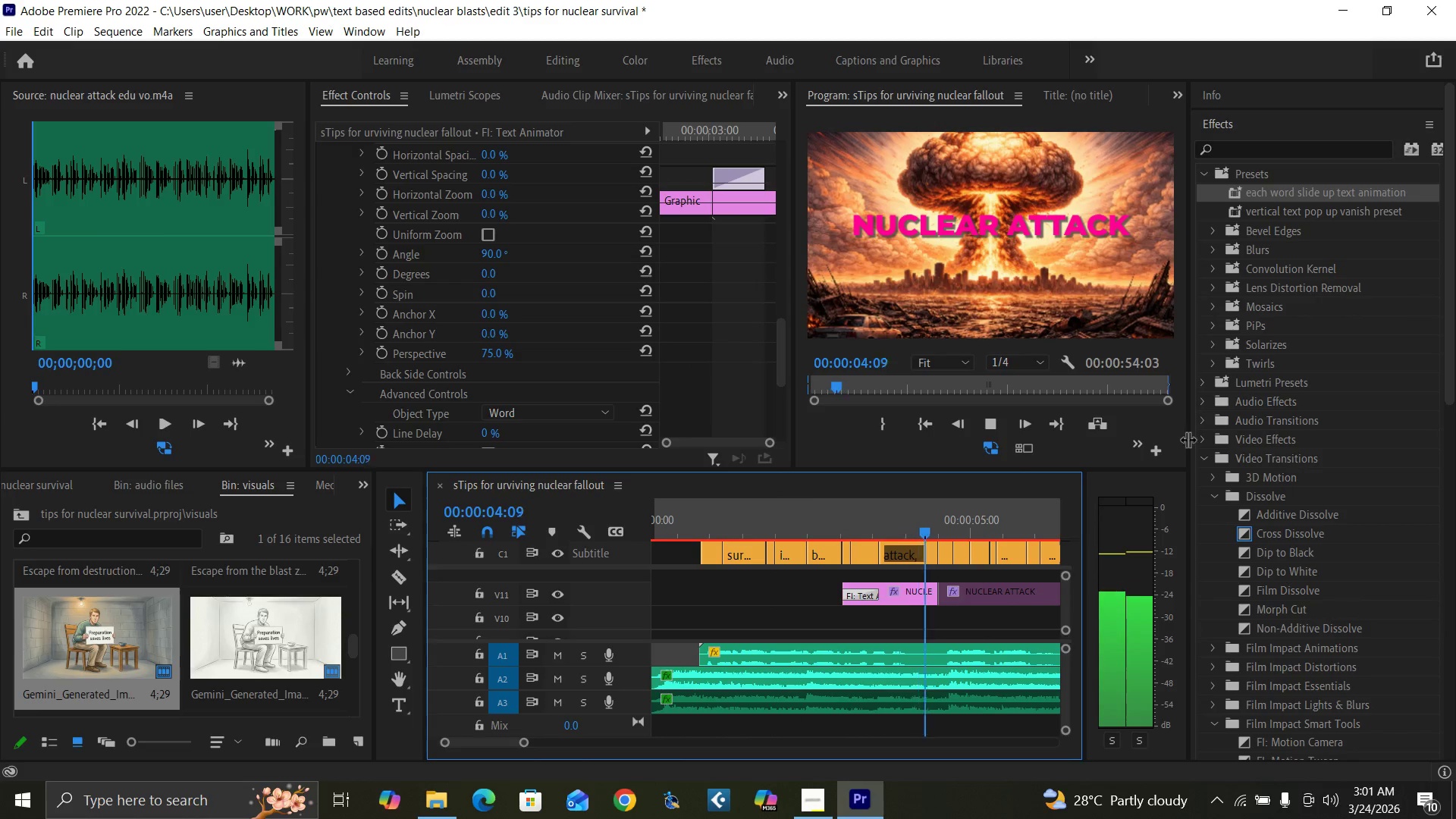 
key(Space)
 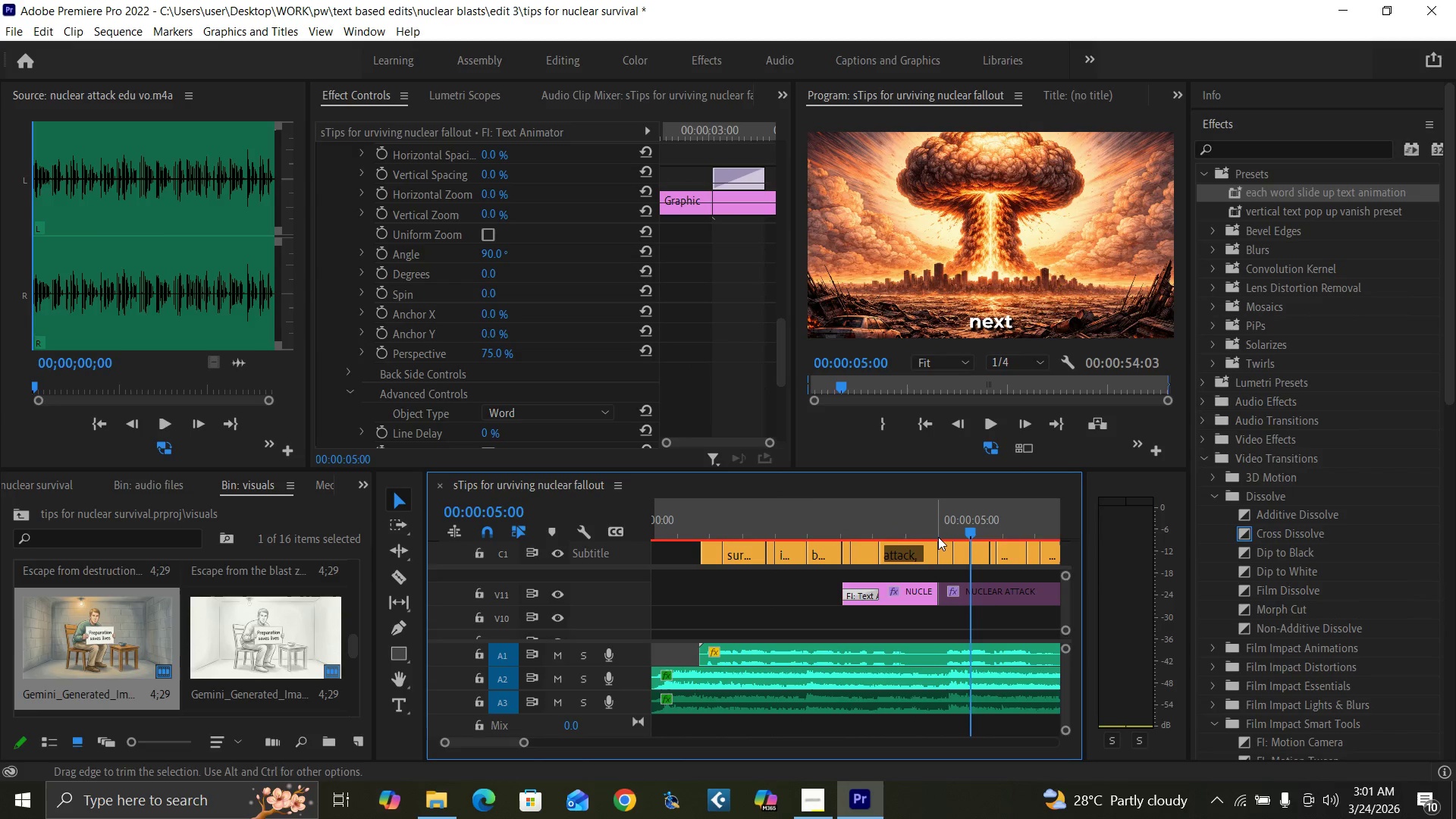 
left_click([938, 537])
 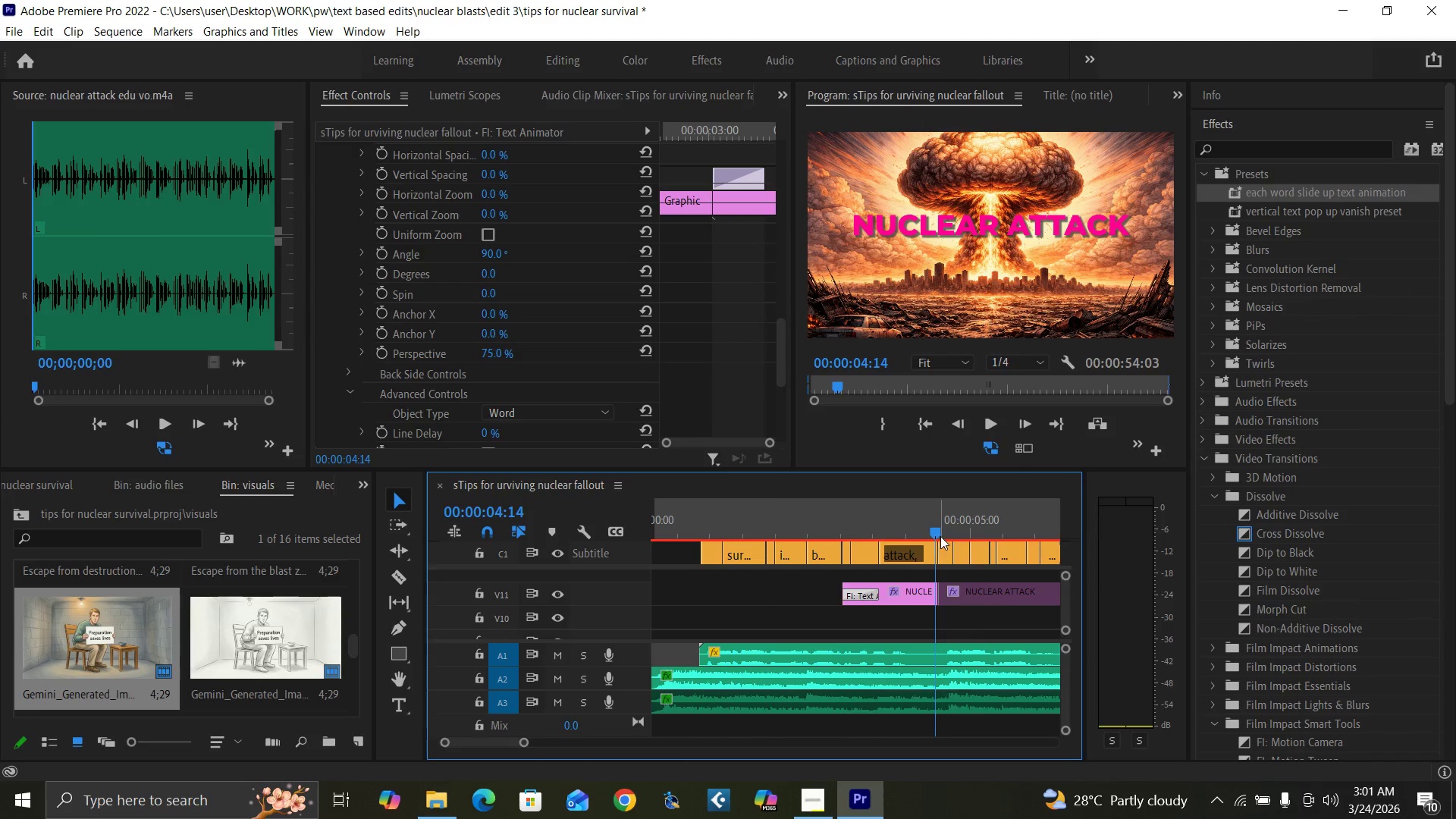 
key(Equal)
 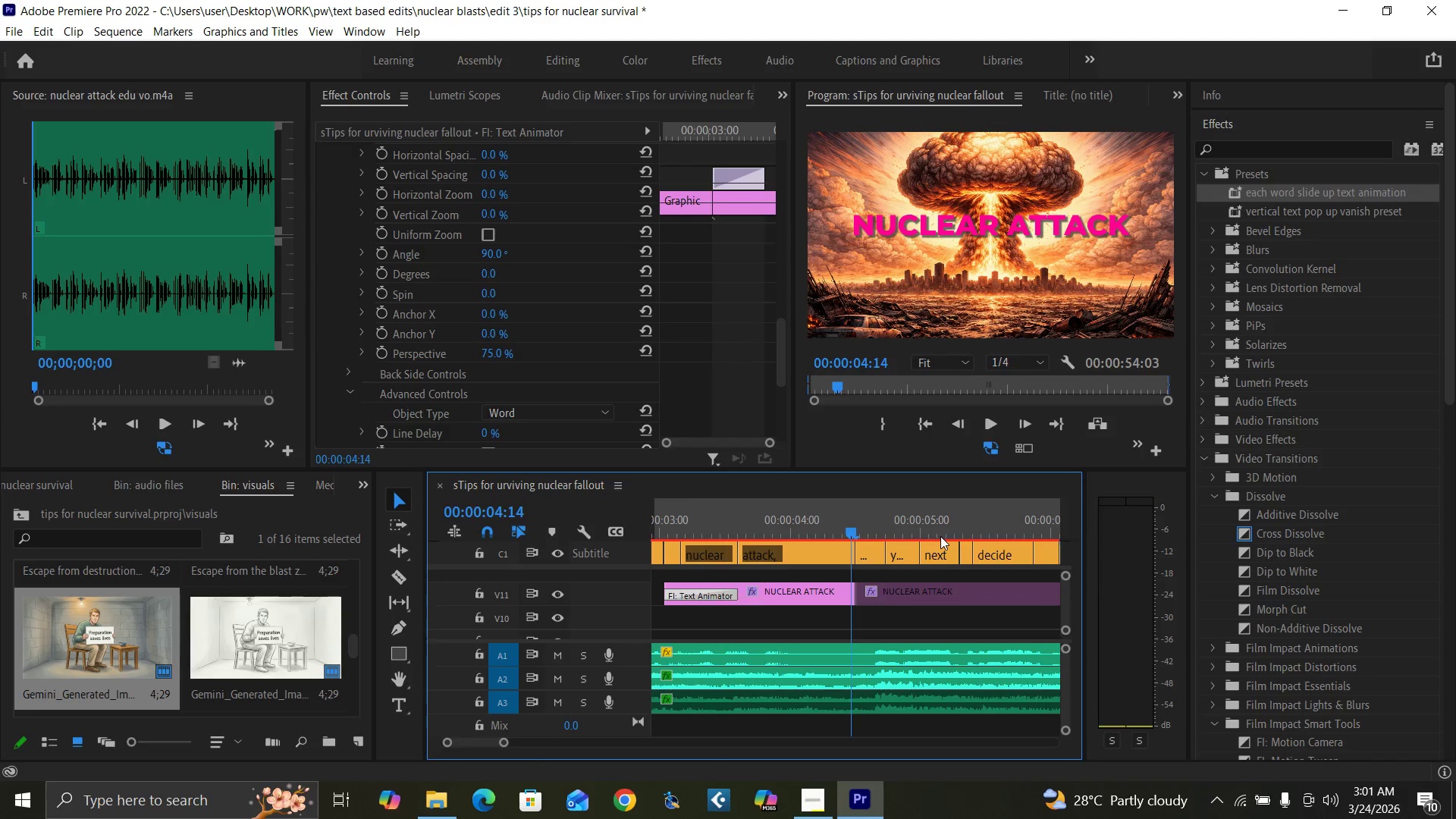 
key(Equal)
 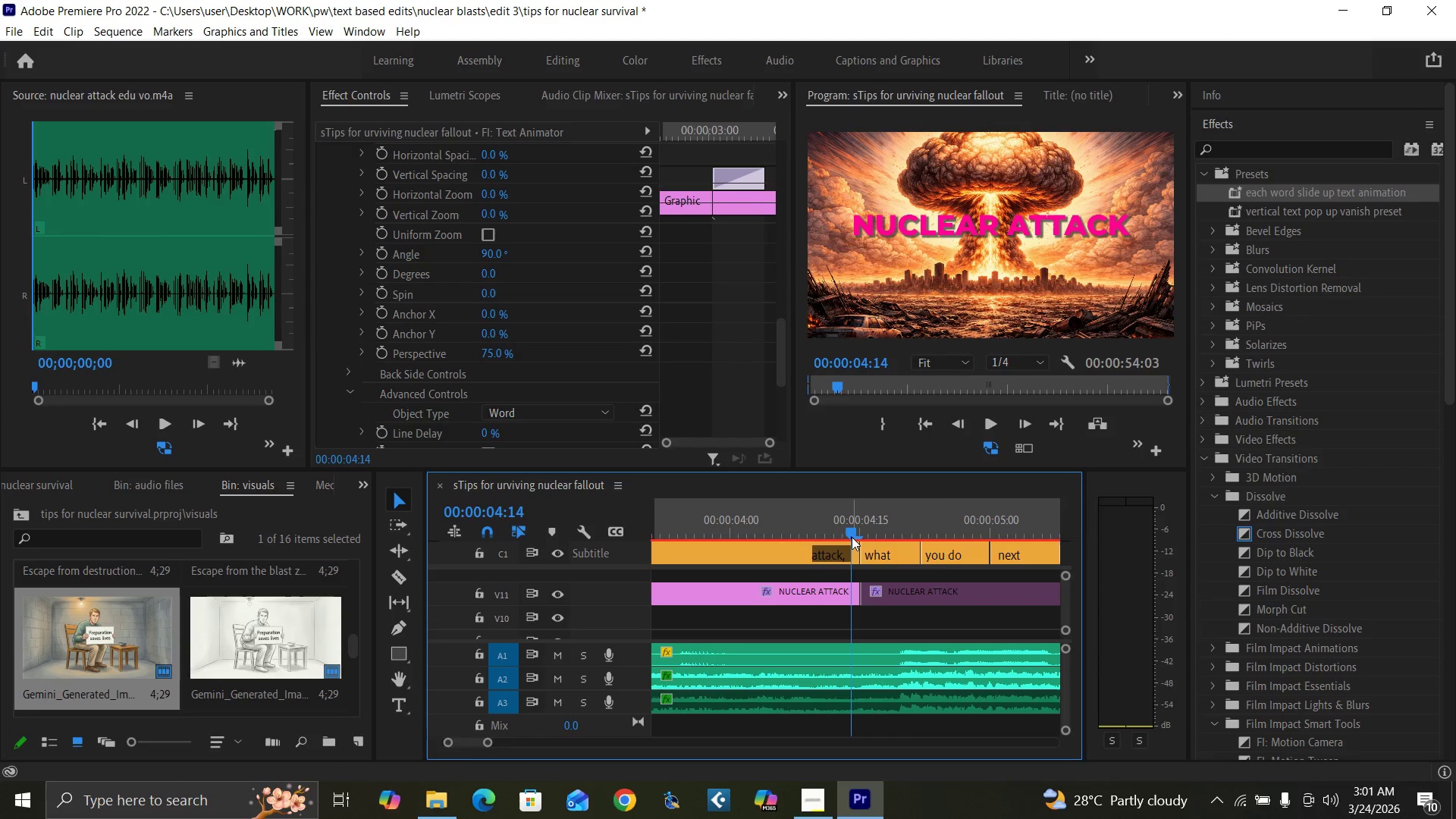 
left_click_drag(start_coordinate=[852, 535], to_coordinate=[861, 539])
 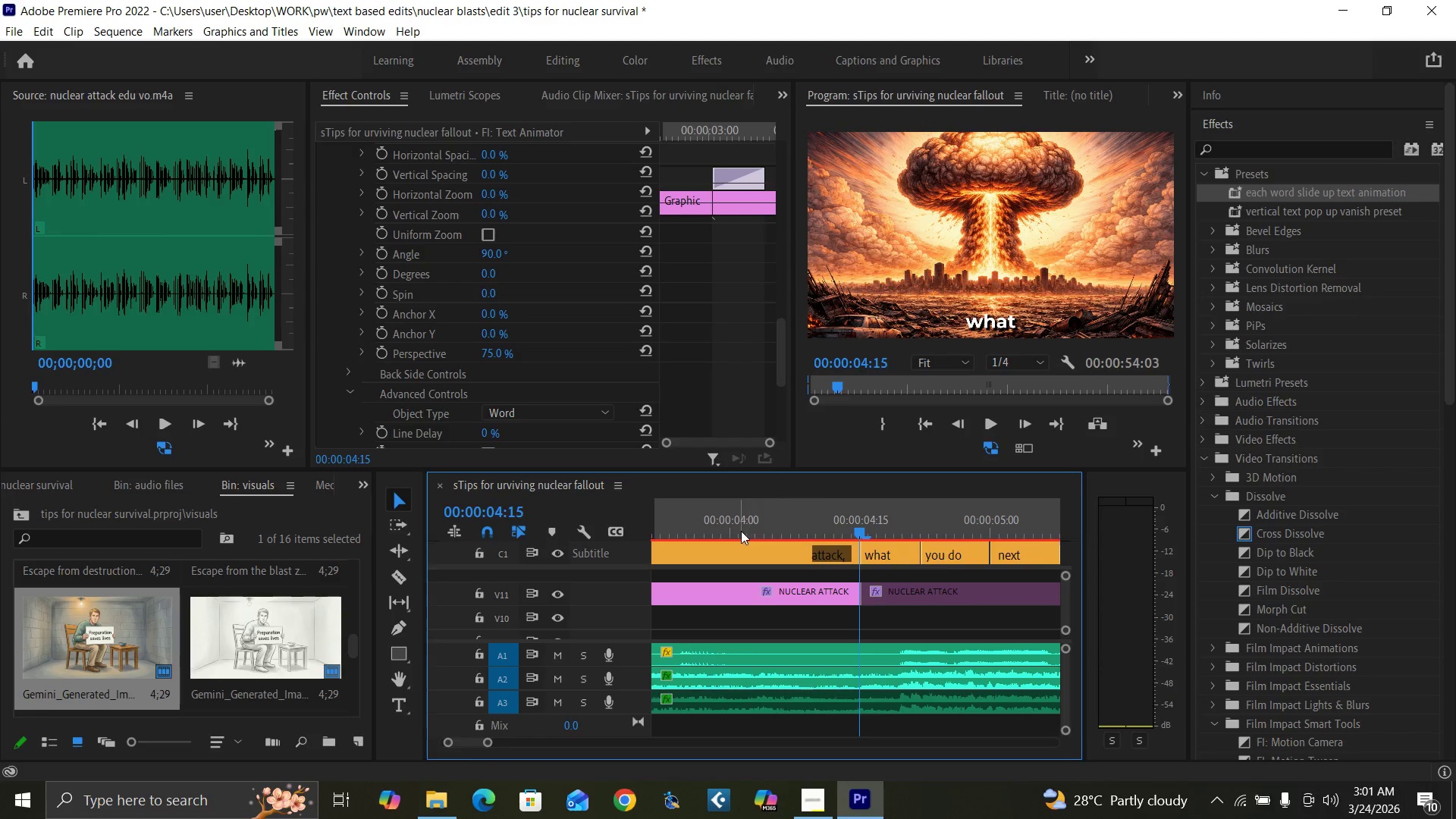 
key(ArrowLeft)
 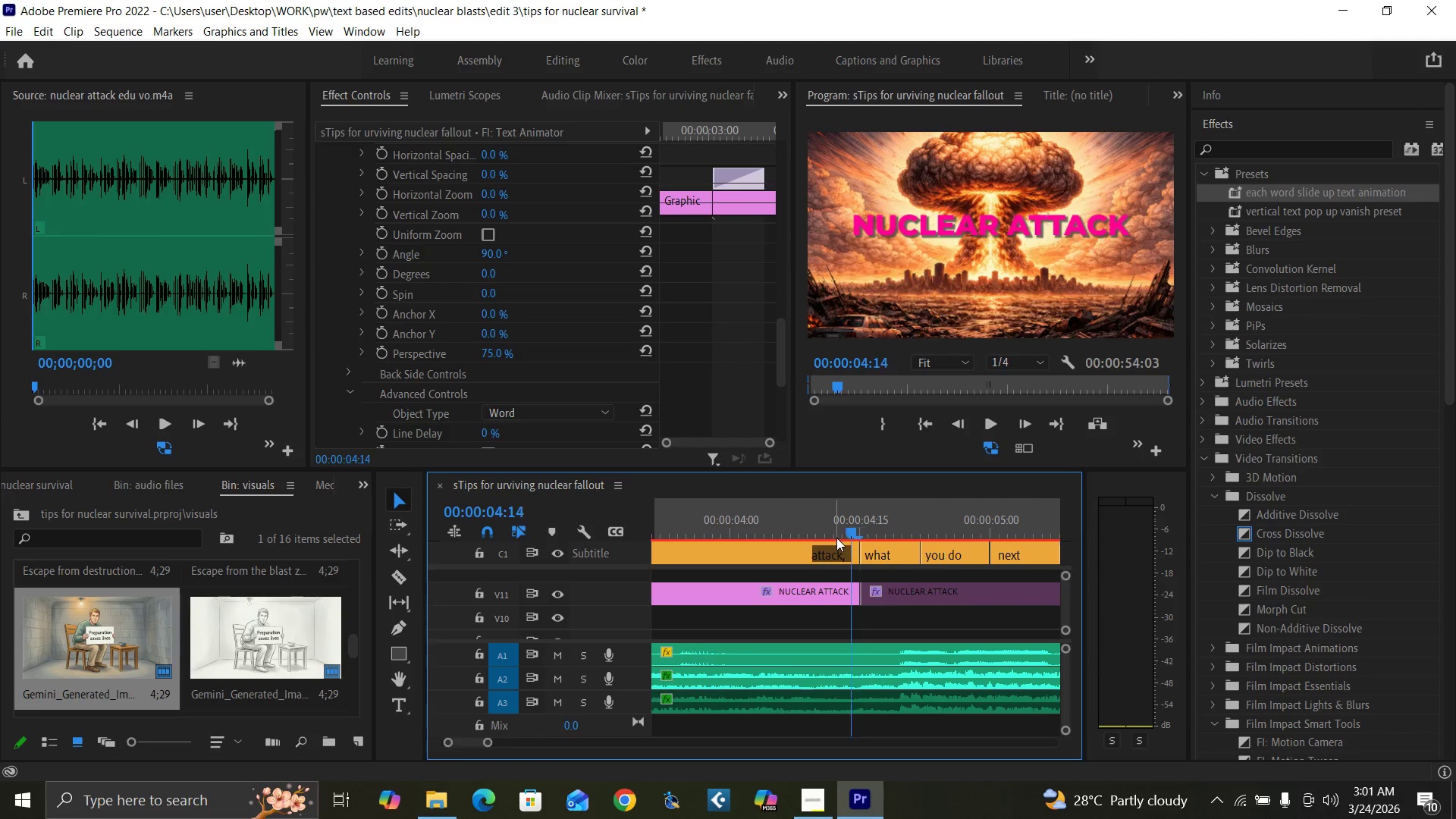 
key(ArrowLeft)
 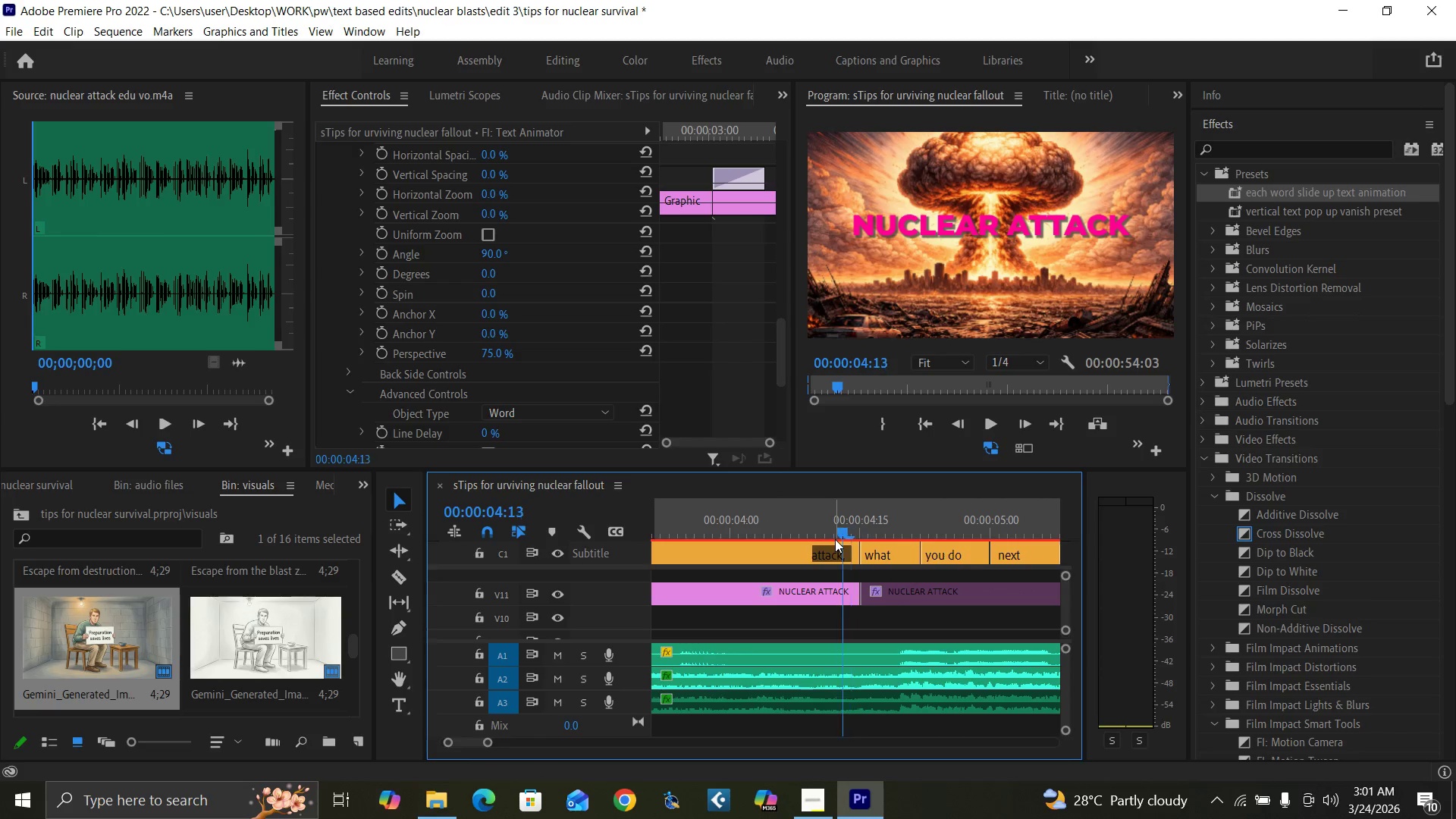 
key(ArrowLeft)
 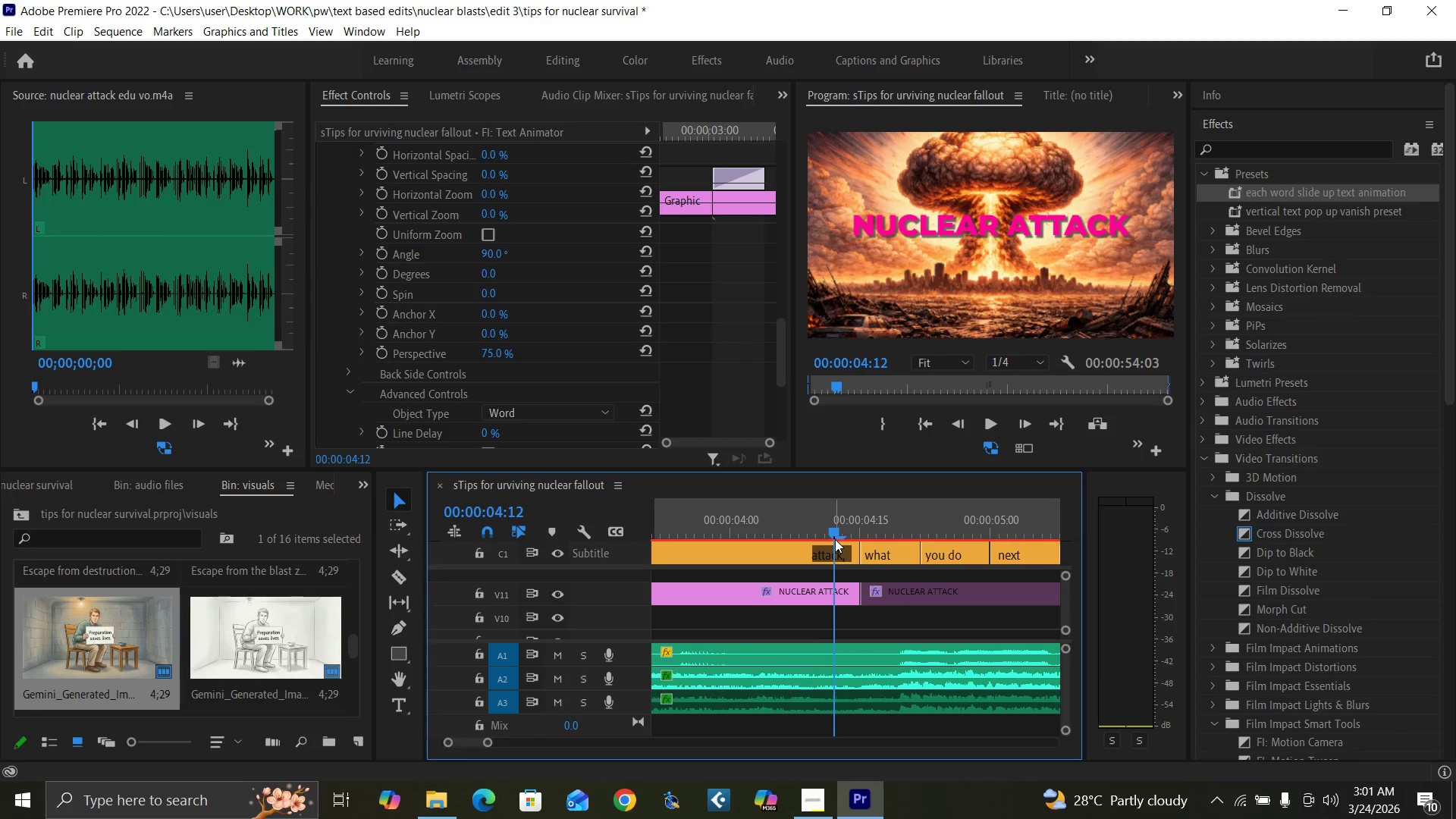 
key(ArrowLeft)
 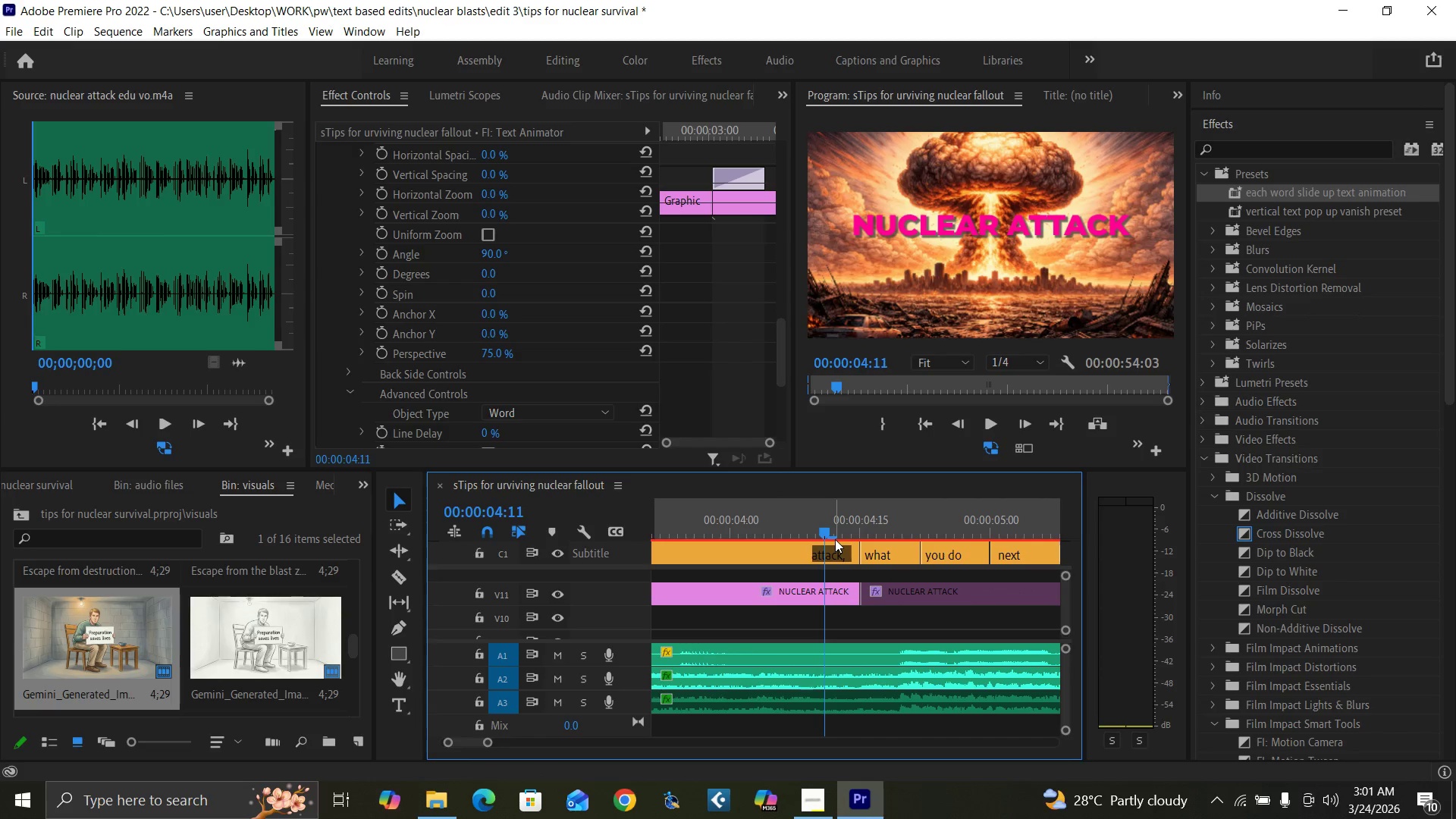 
key(ArrowLeft)
 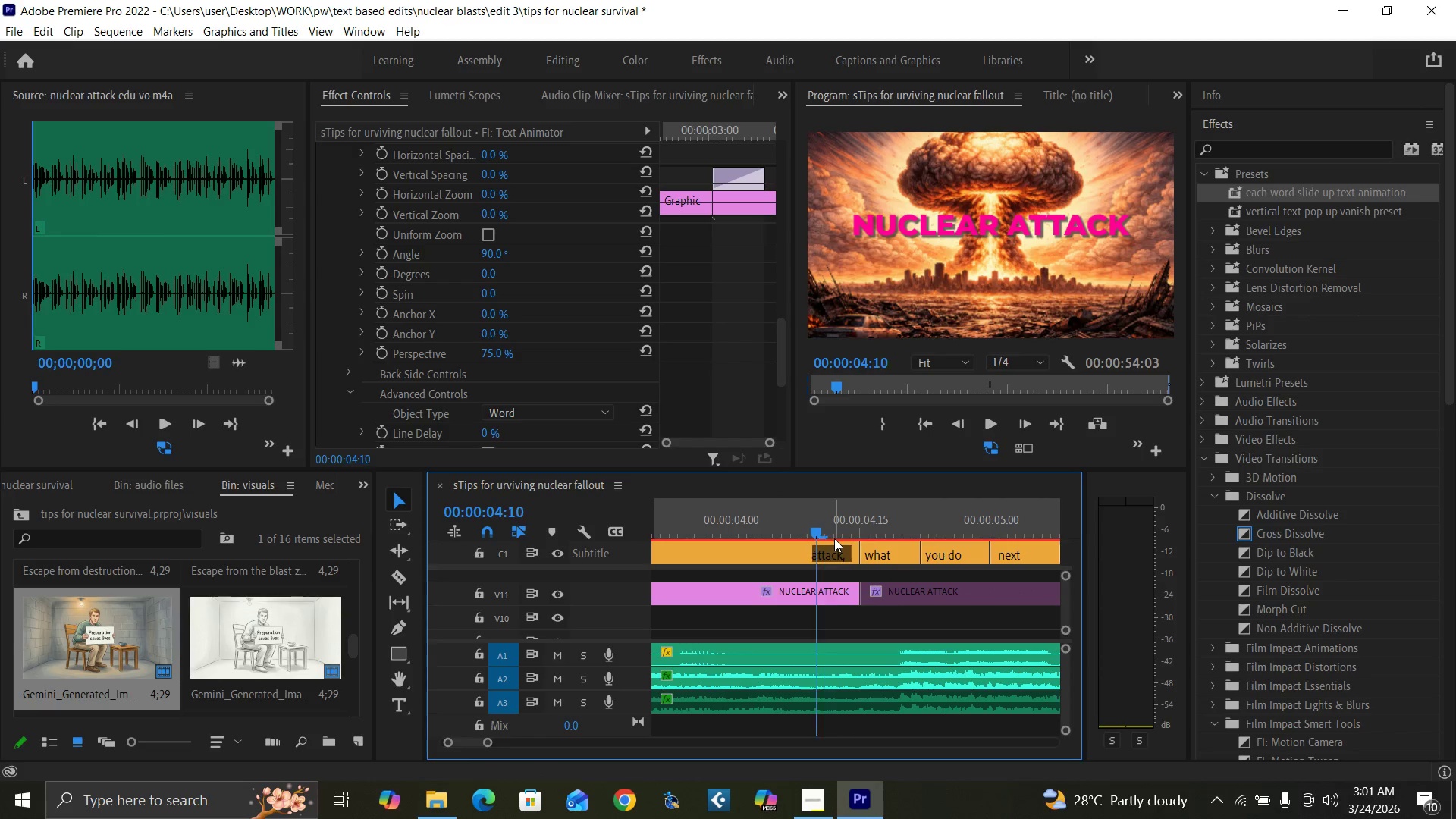 
key(ArrowLeft)
 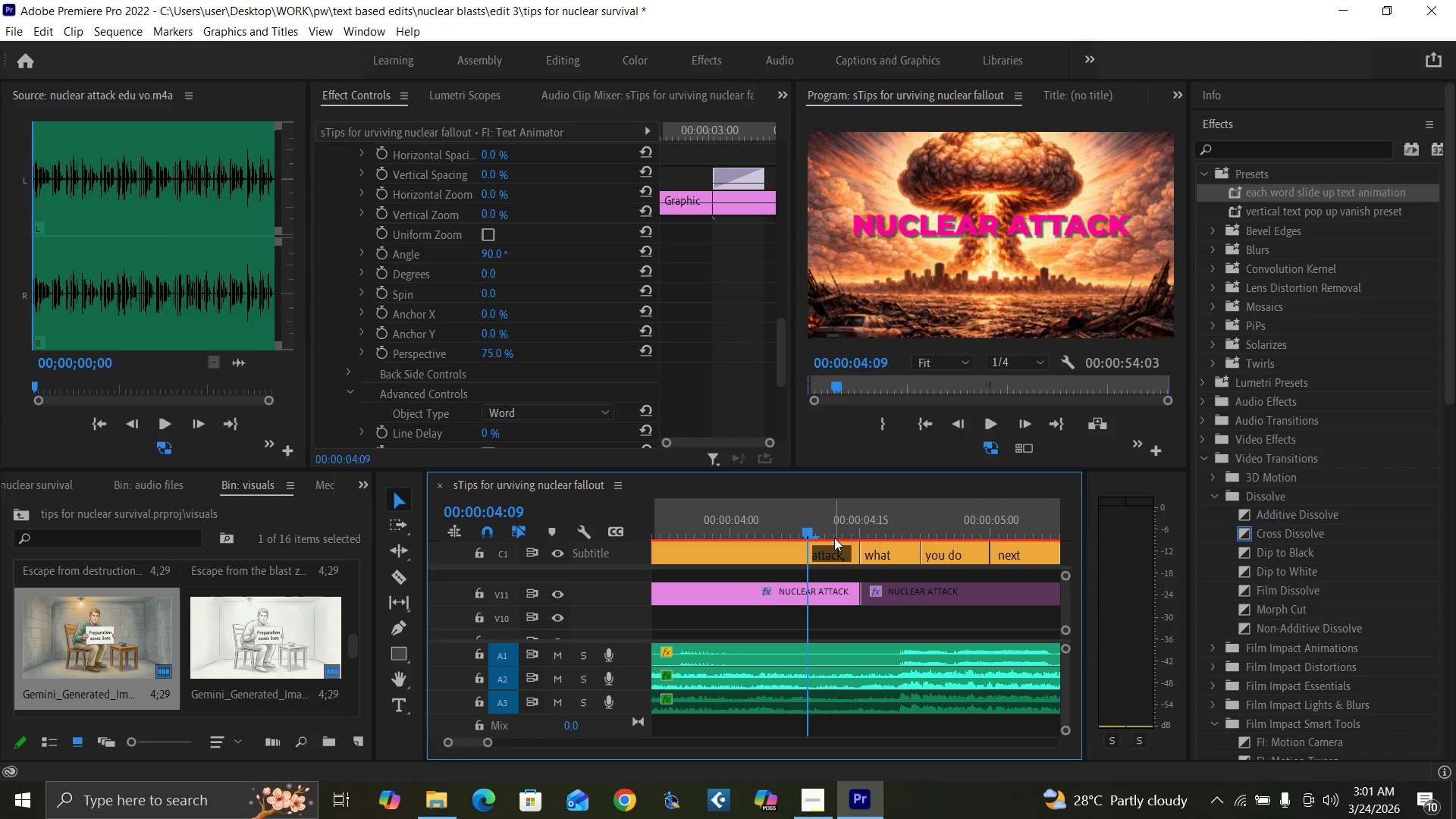 
key(ArrowLeft)
 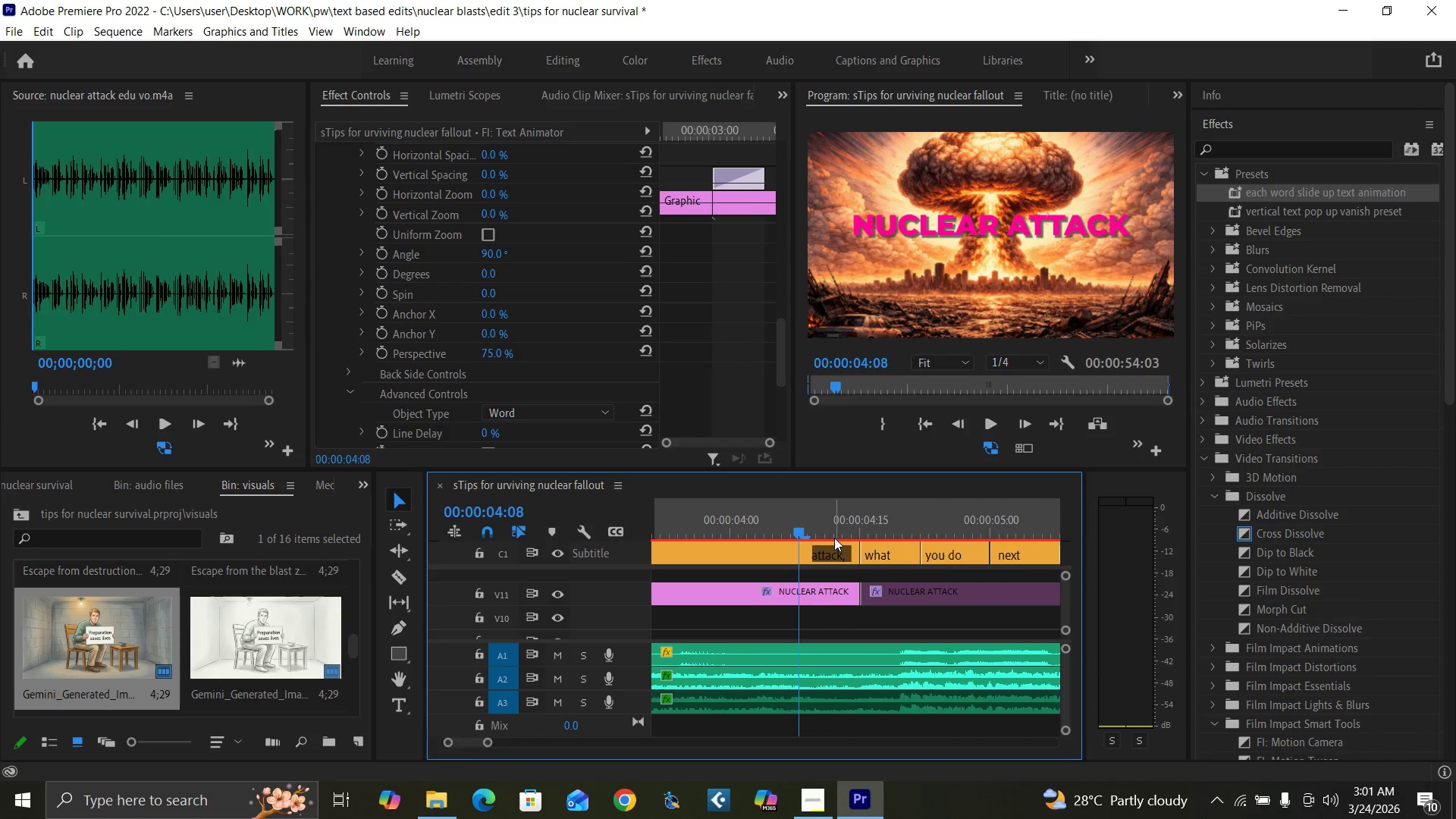 
key(ArrowLeft)
 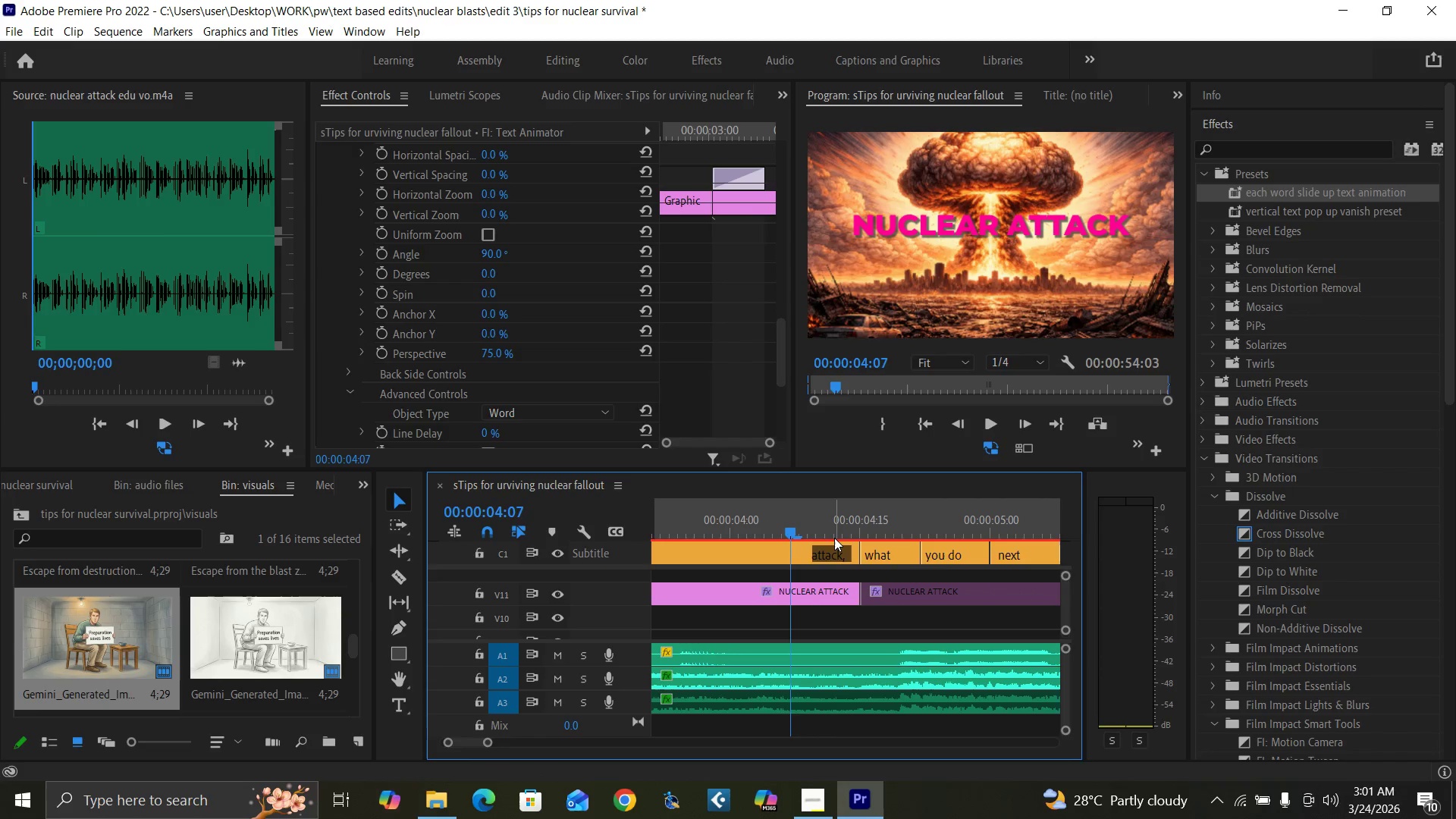 
key(ArrowLeft)
 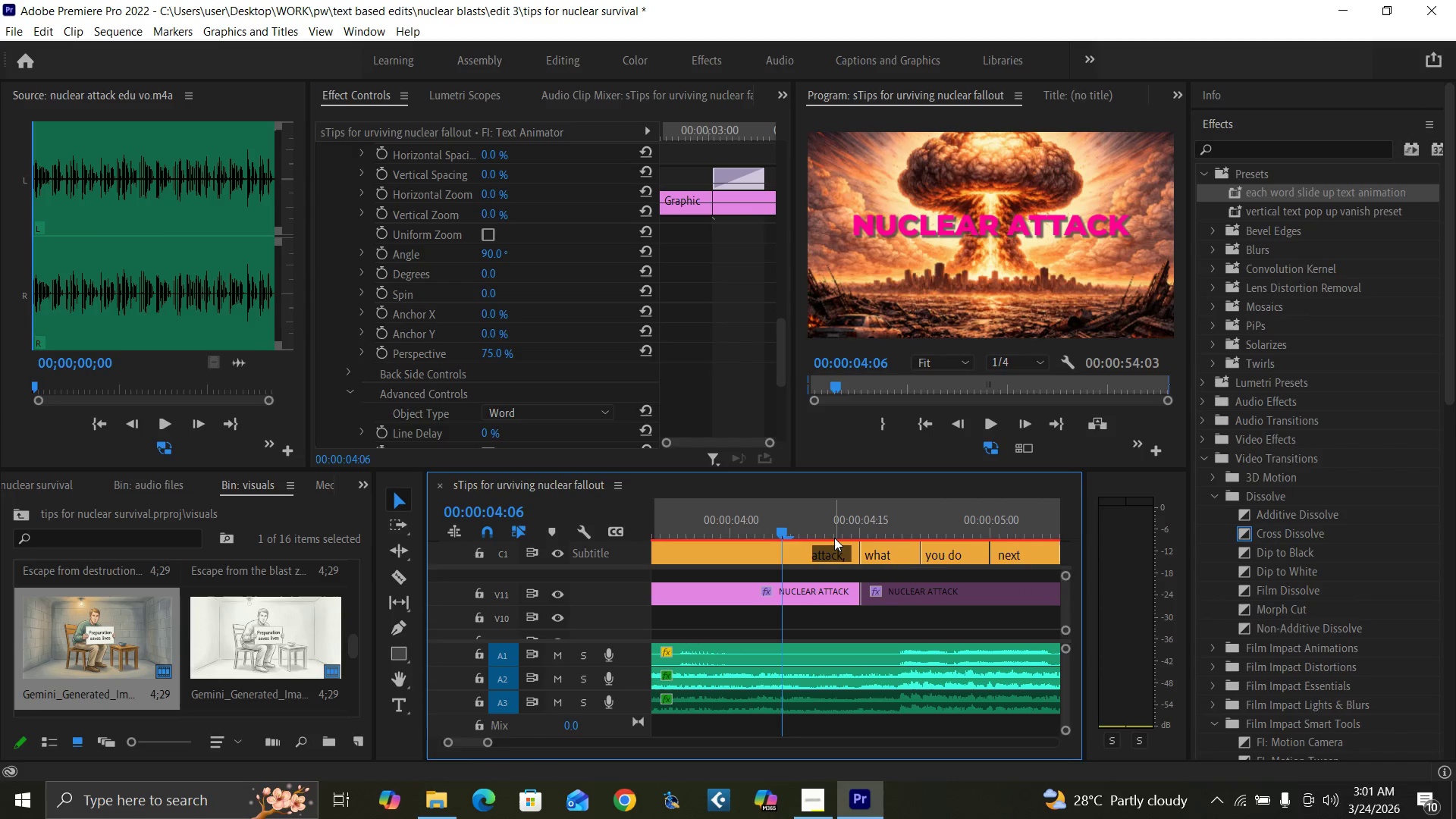 
key(ArrowLeft)
 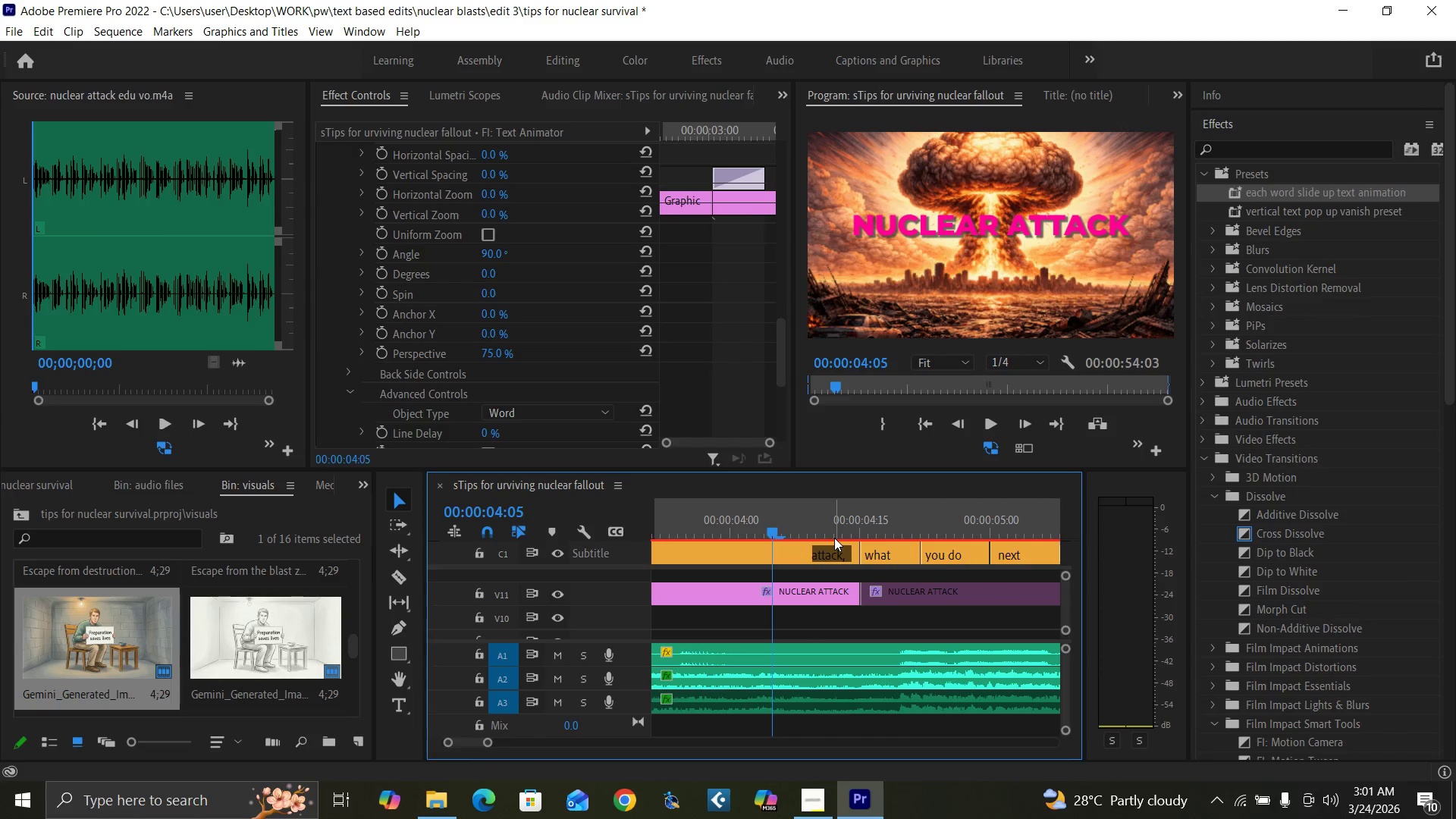 
key(ArrowLeft)
 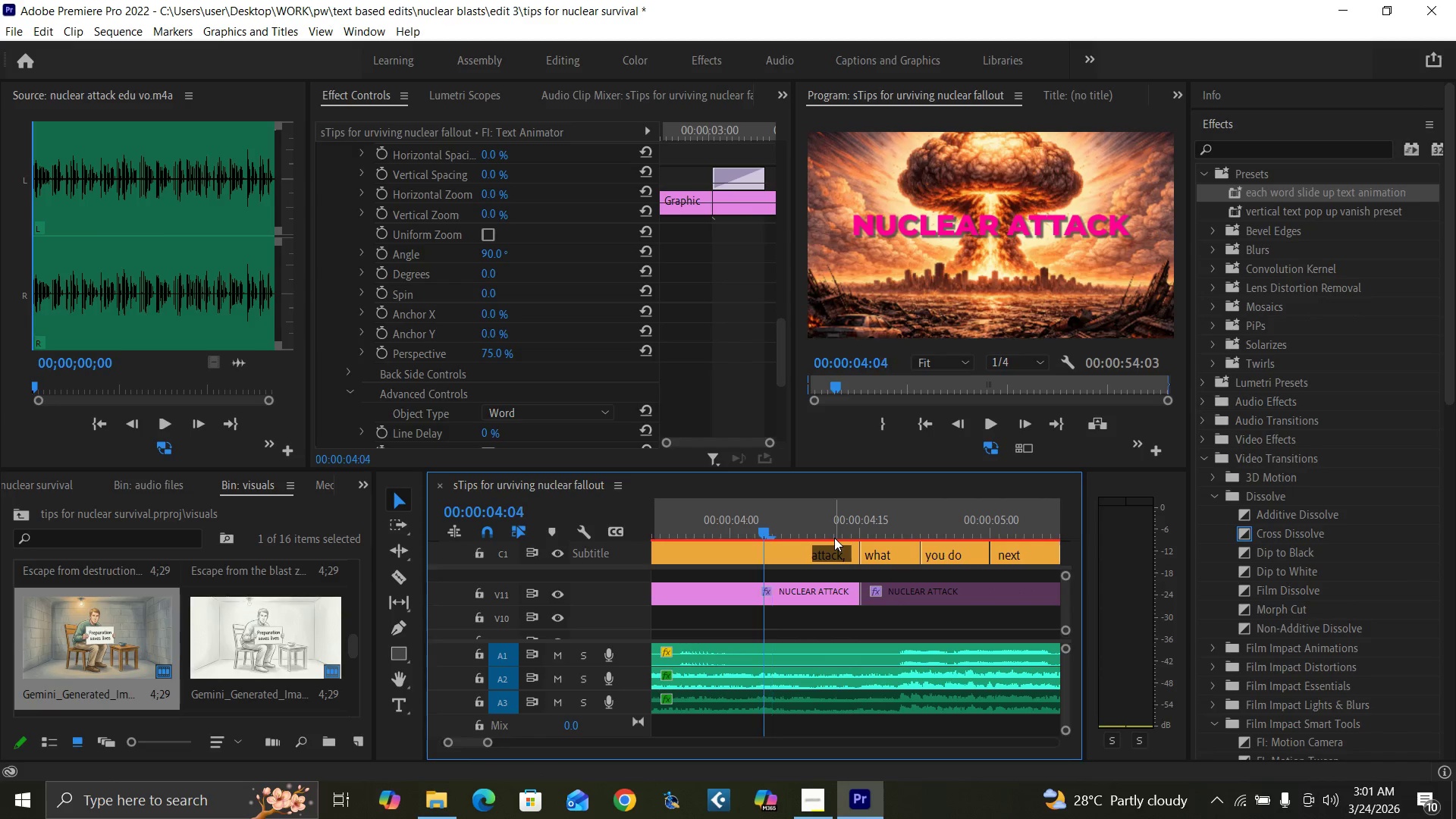 
key(ArrowLeft)
 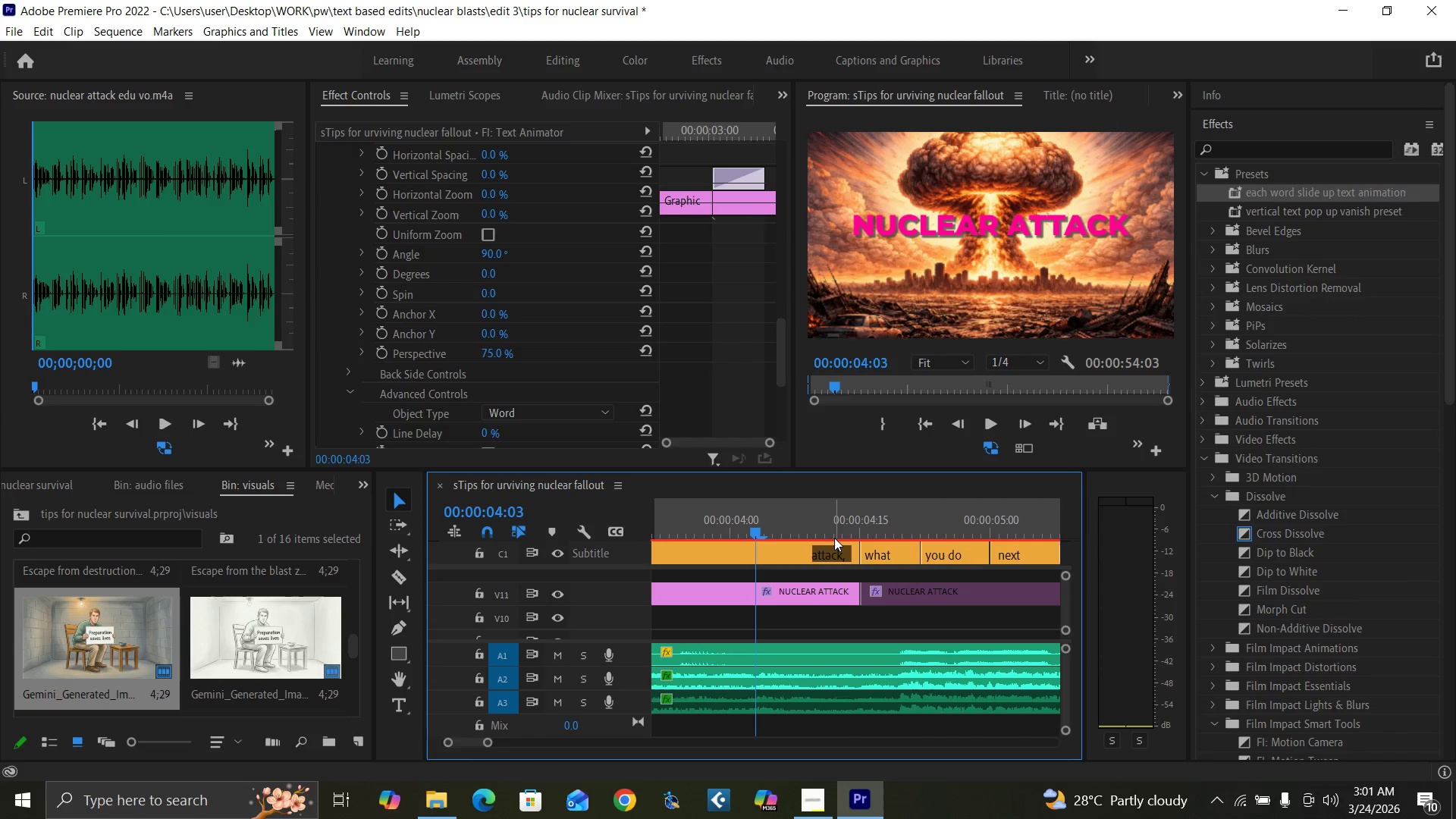 
key(ArrowLeft)
 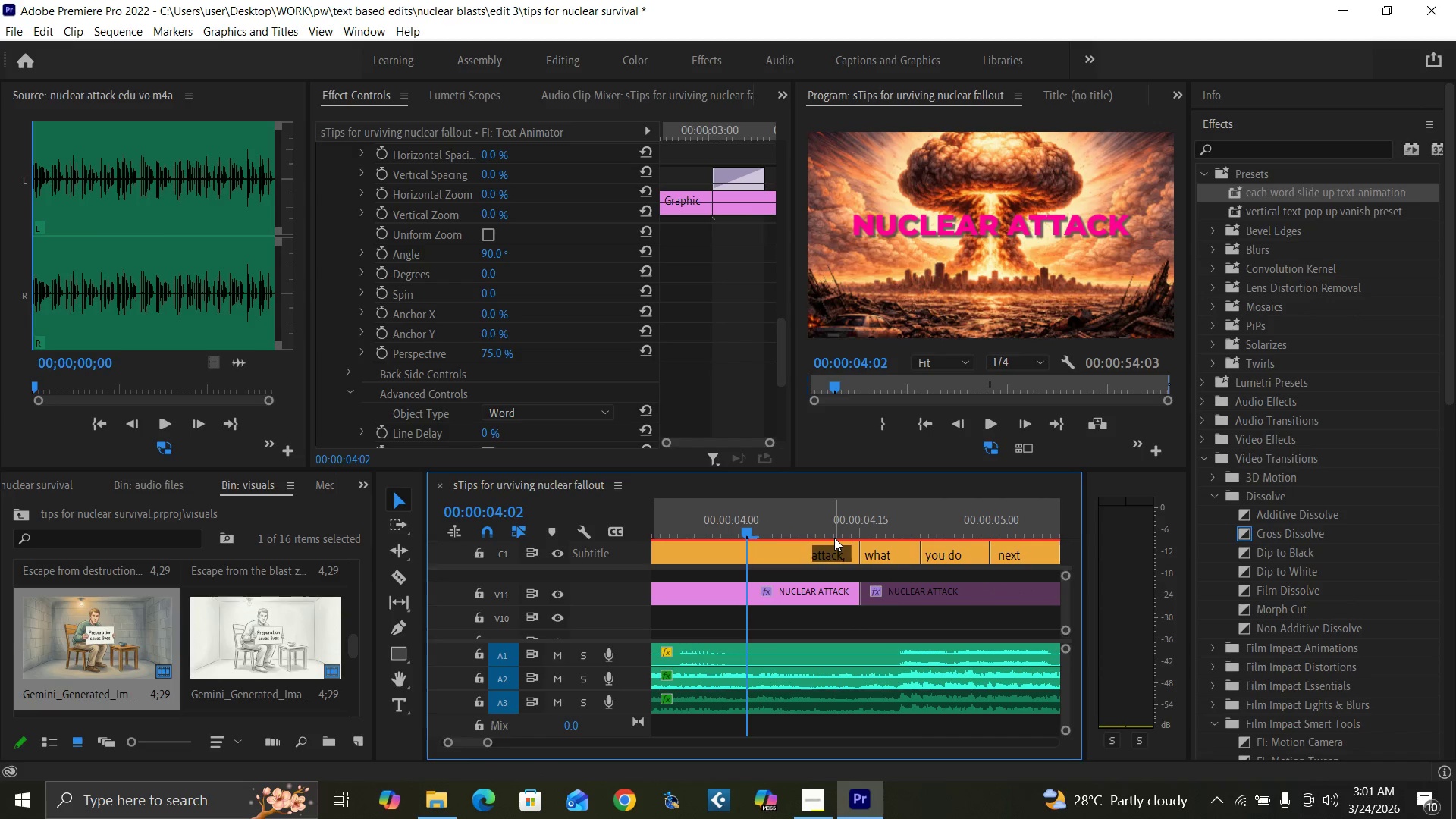 
key(ArrowLeft)
 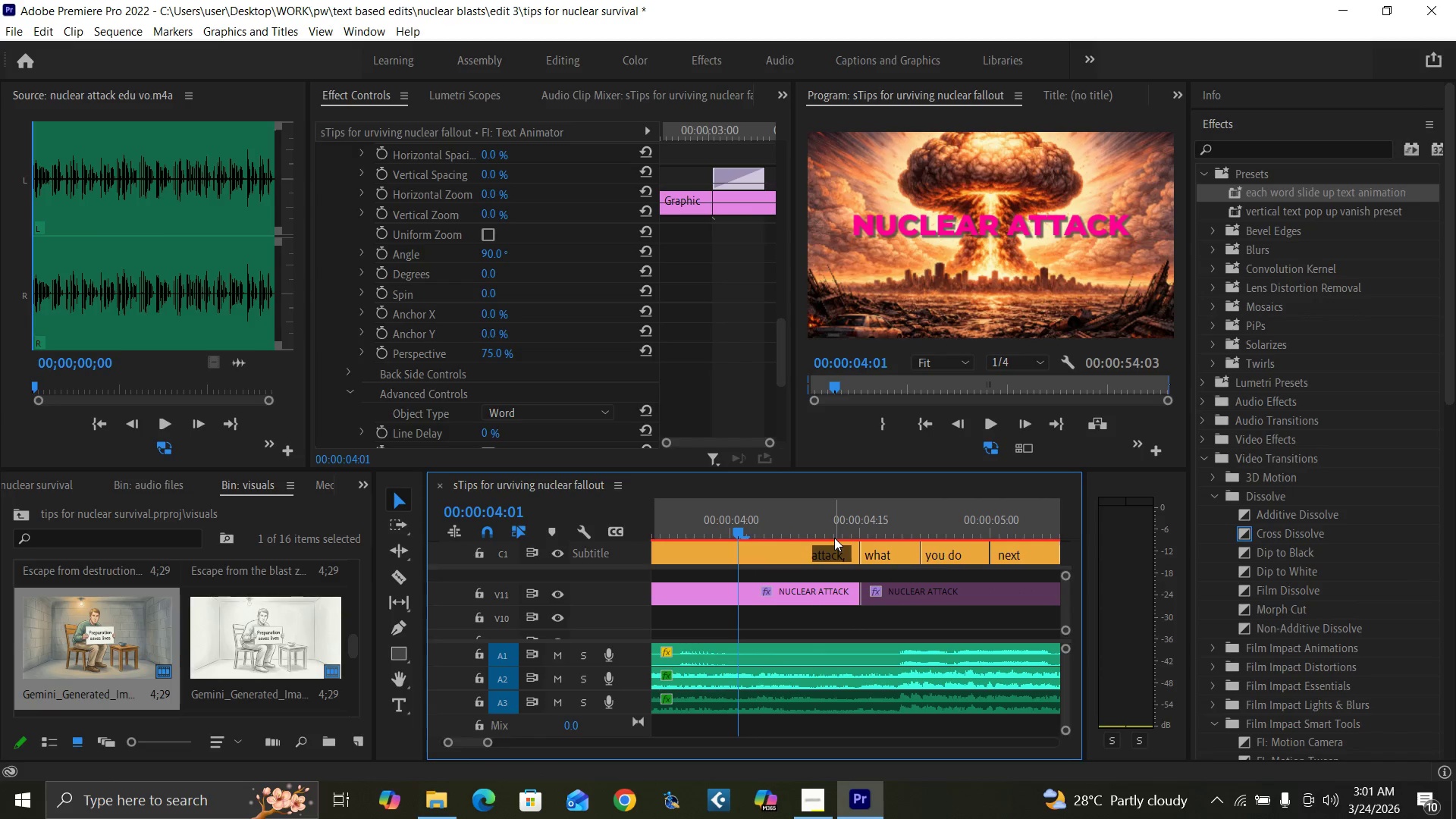 
key(ArrowLeft)
 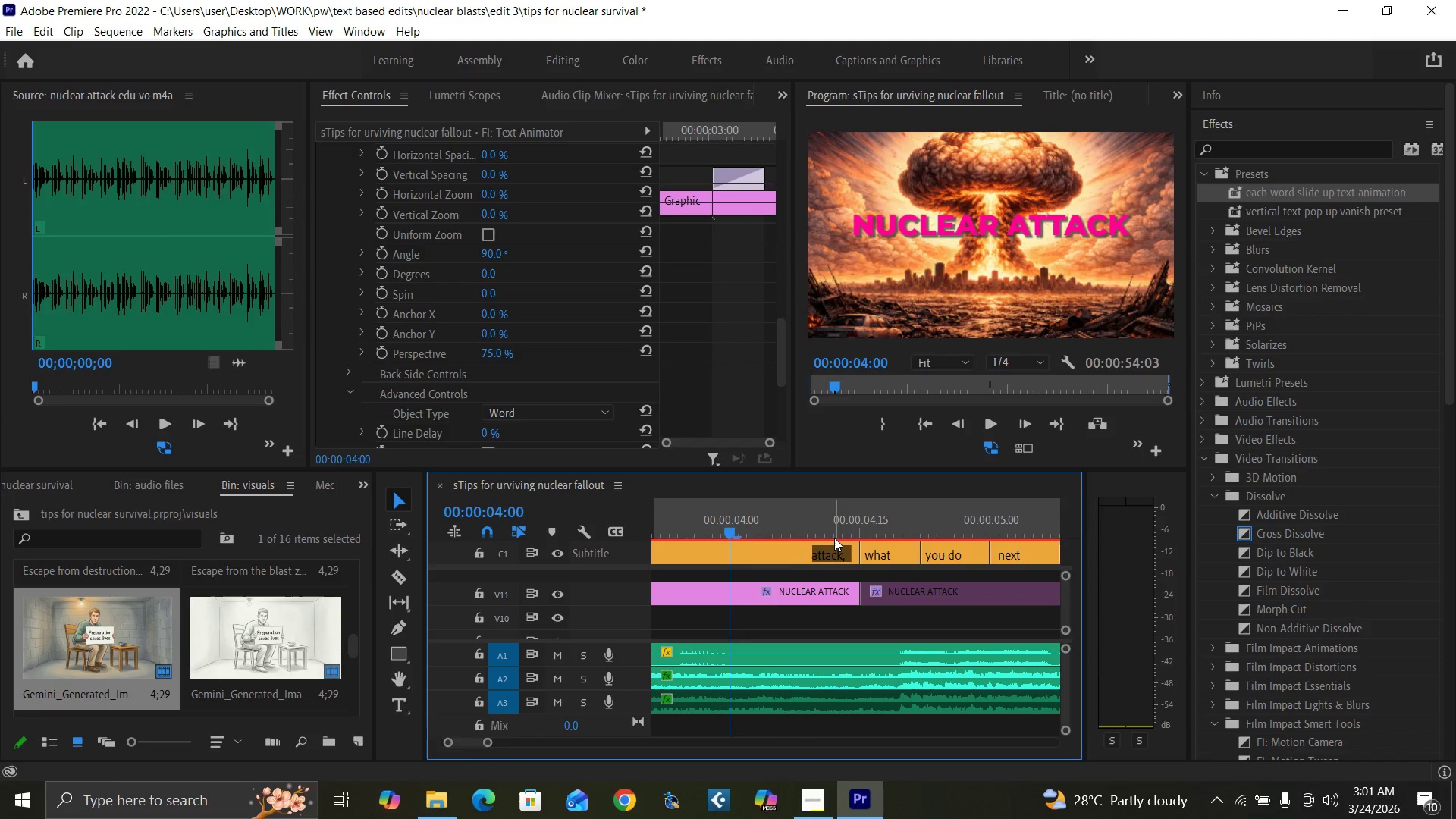 
key(ArrowLeft)
 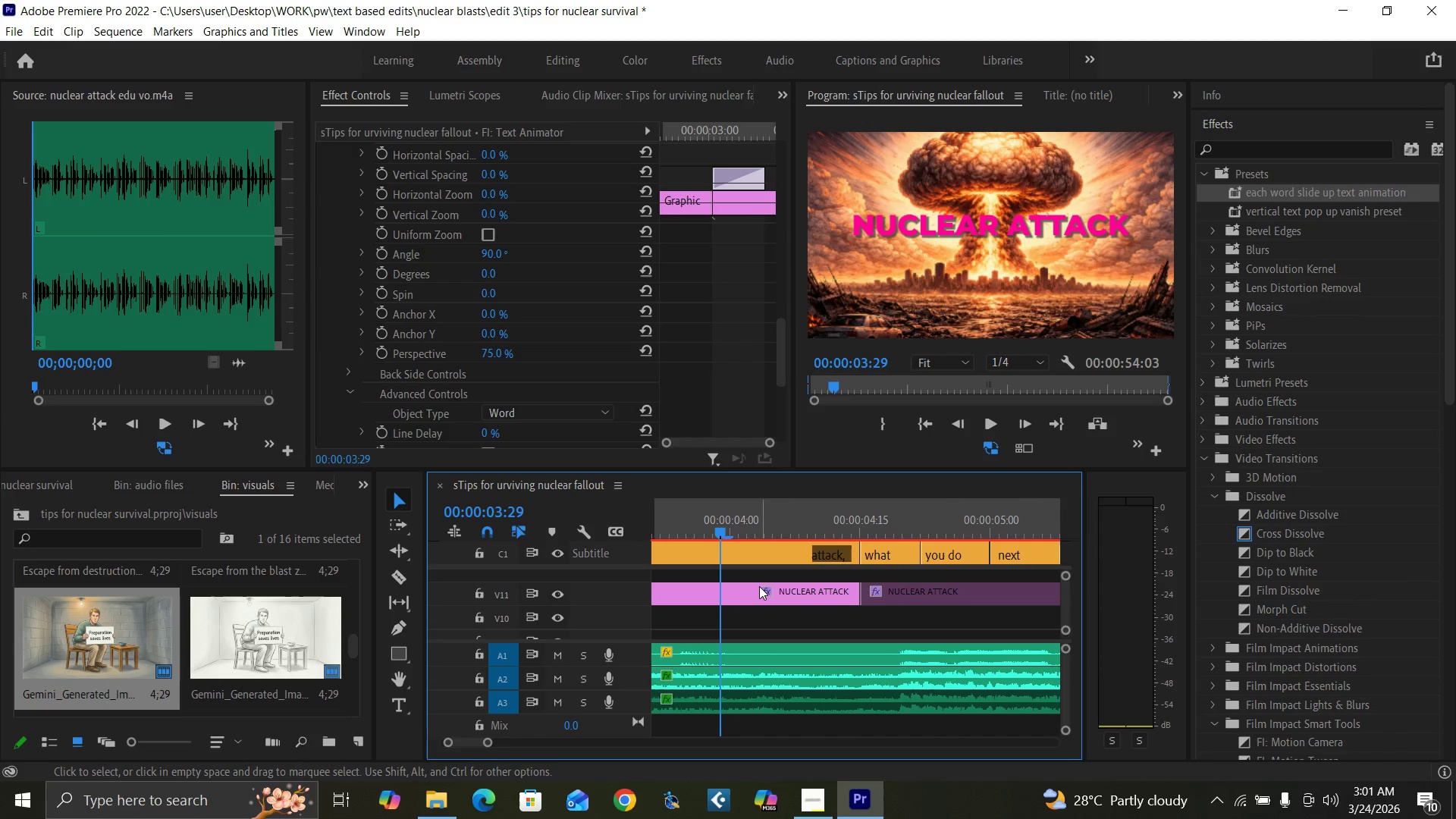 
left_click([759, 586])
 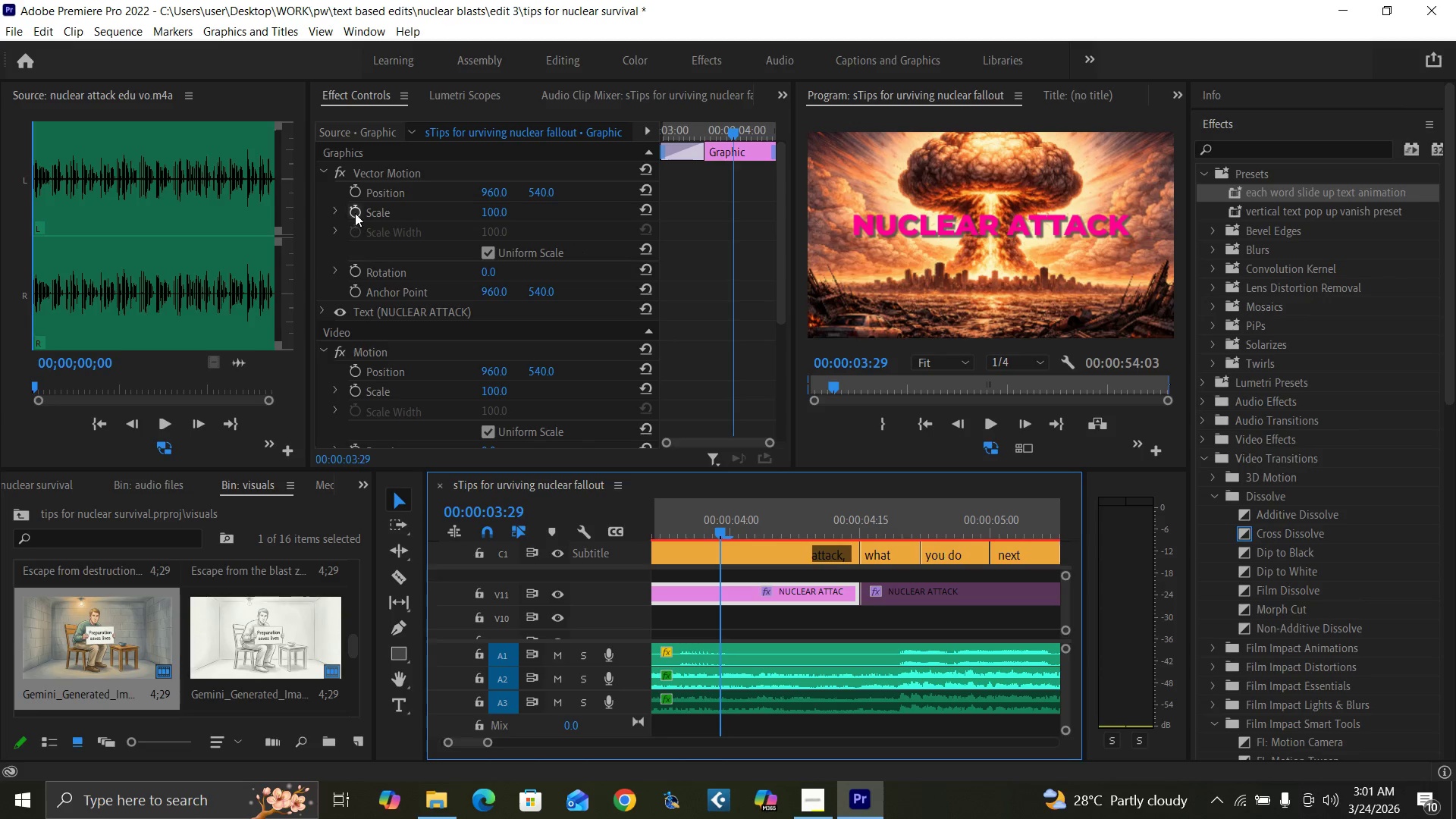 
left_click([354, 212])
 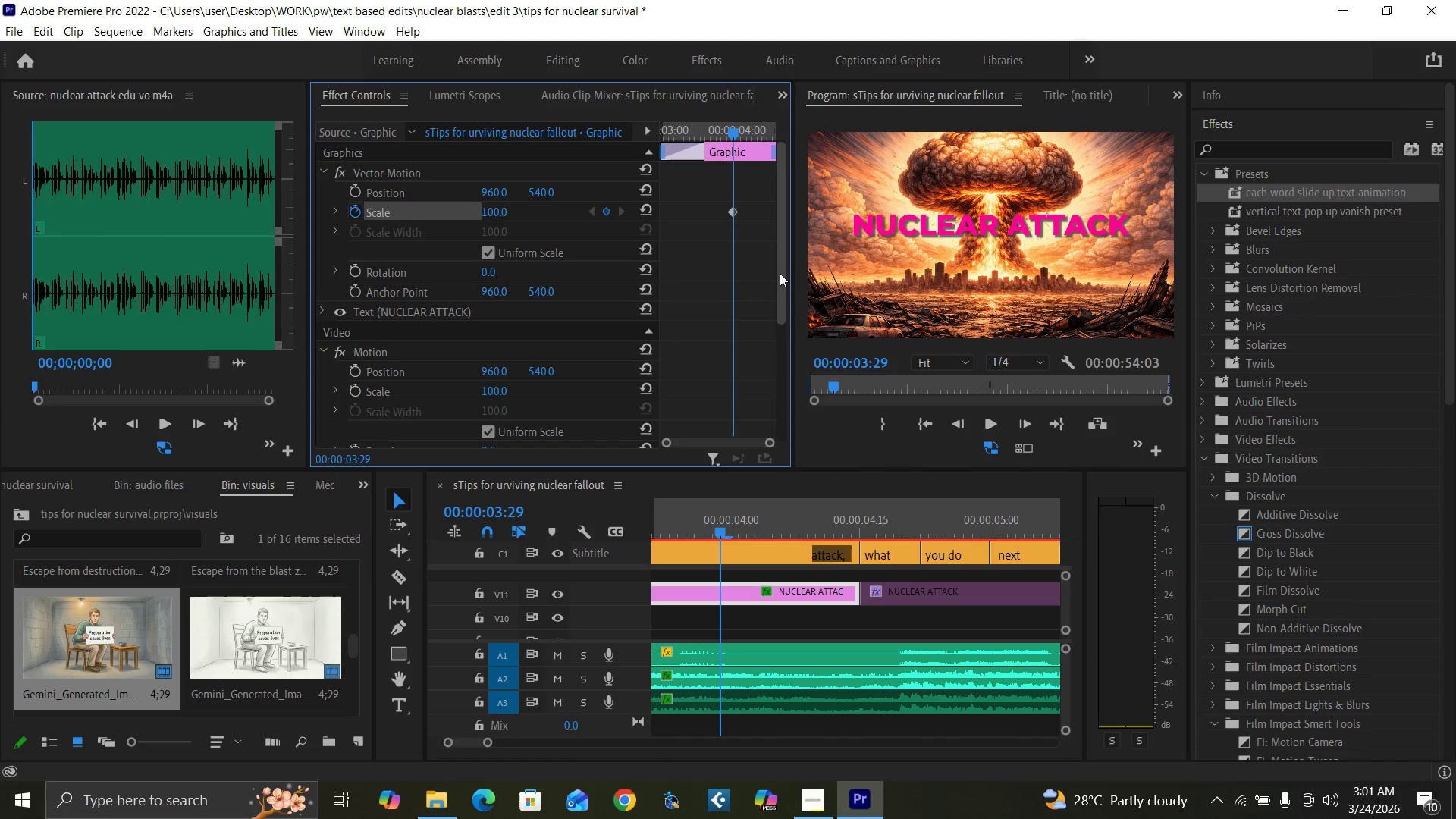 
left_click_drag(start_coordinate=[781, 276], to_coordinate=[778, 362])
 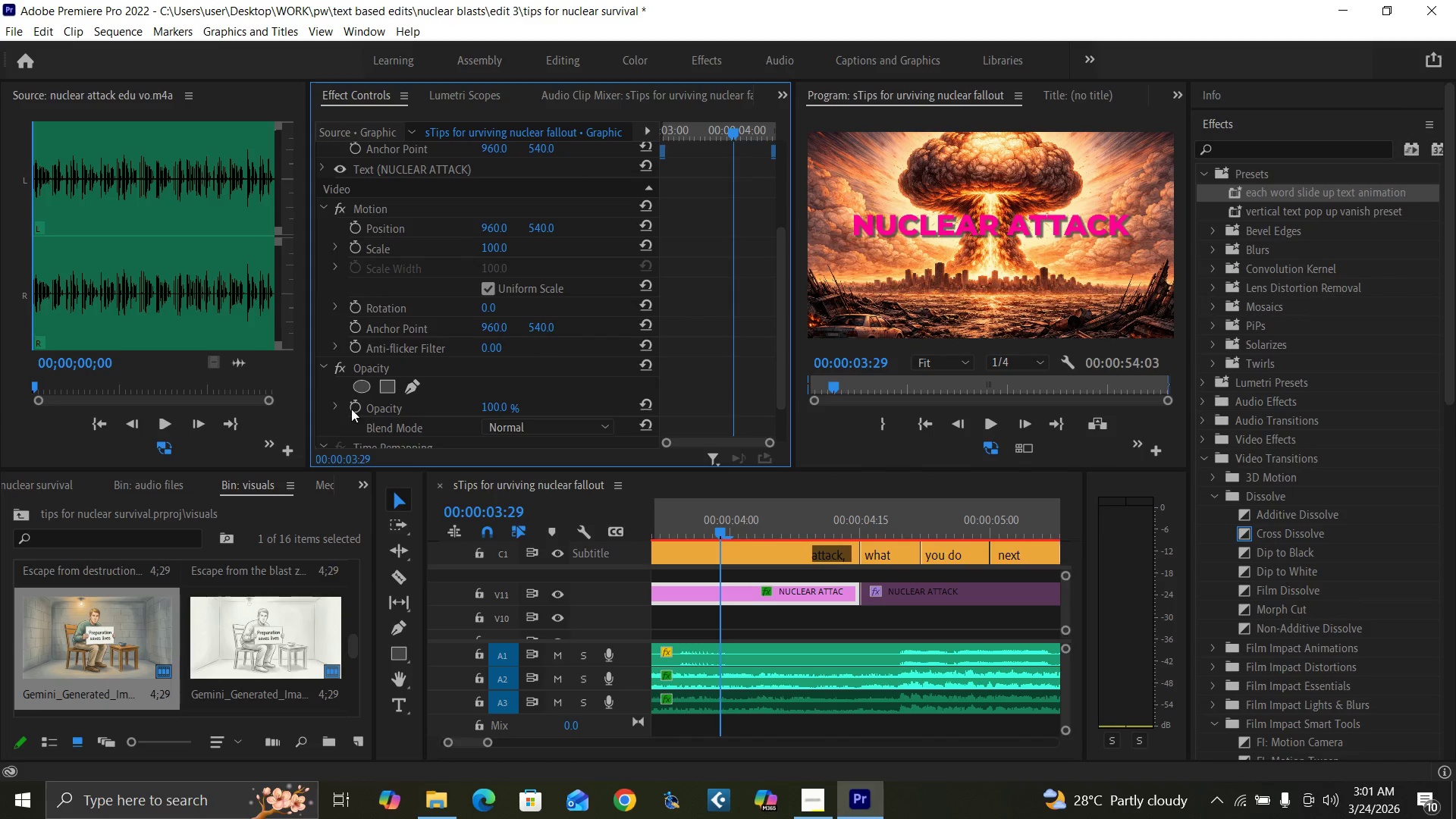 
left_click([357, 406])
 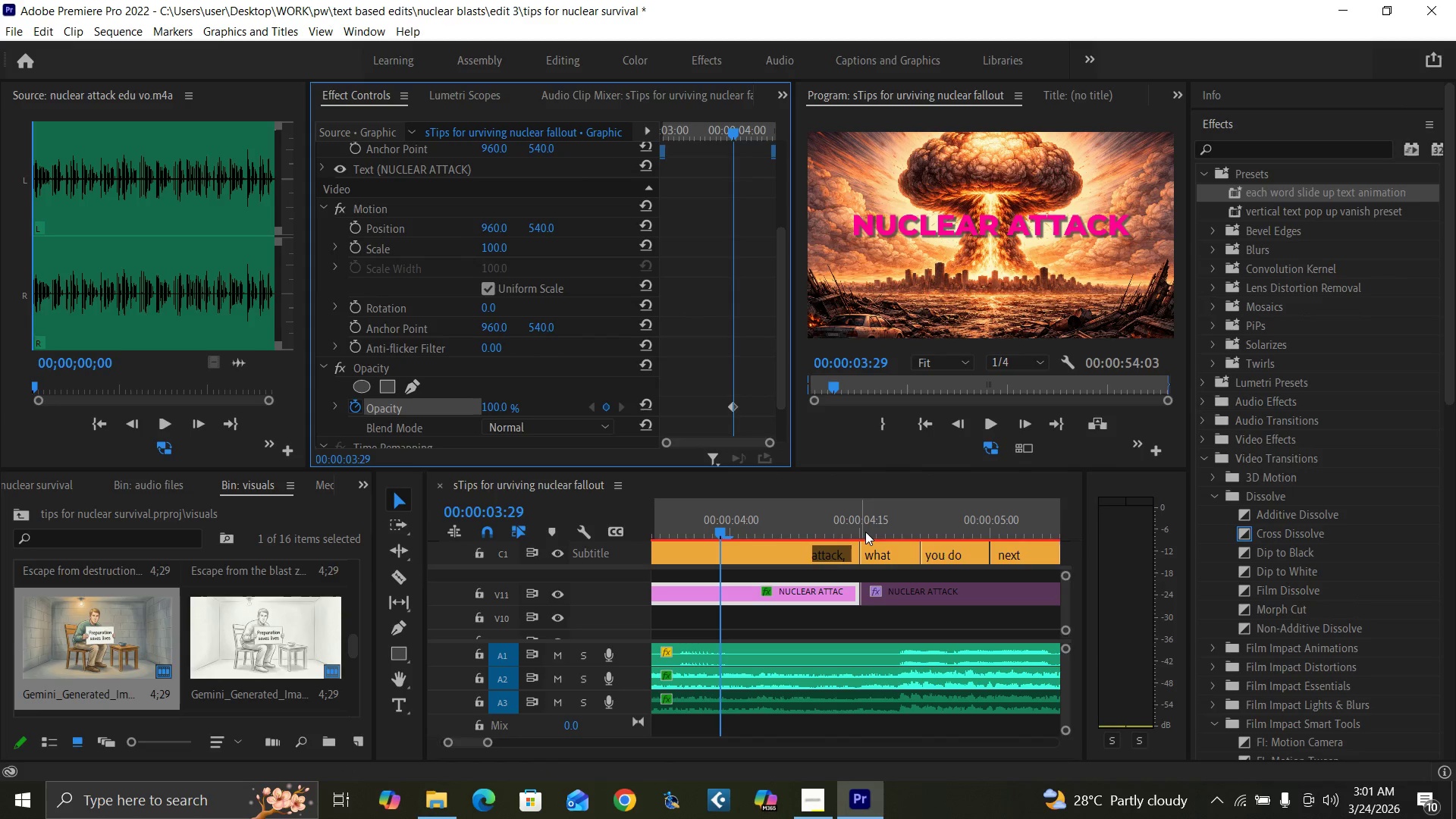 
left_click([862, 531])
 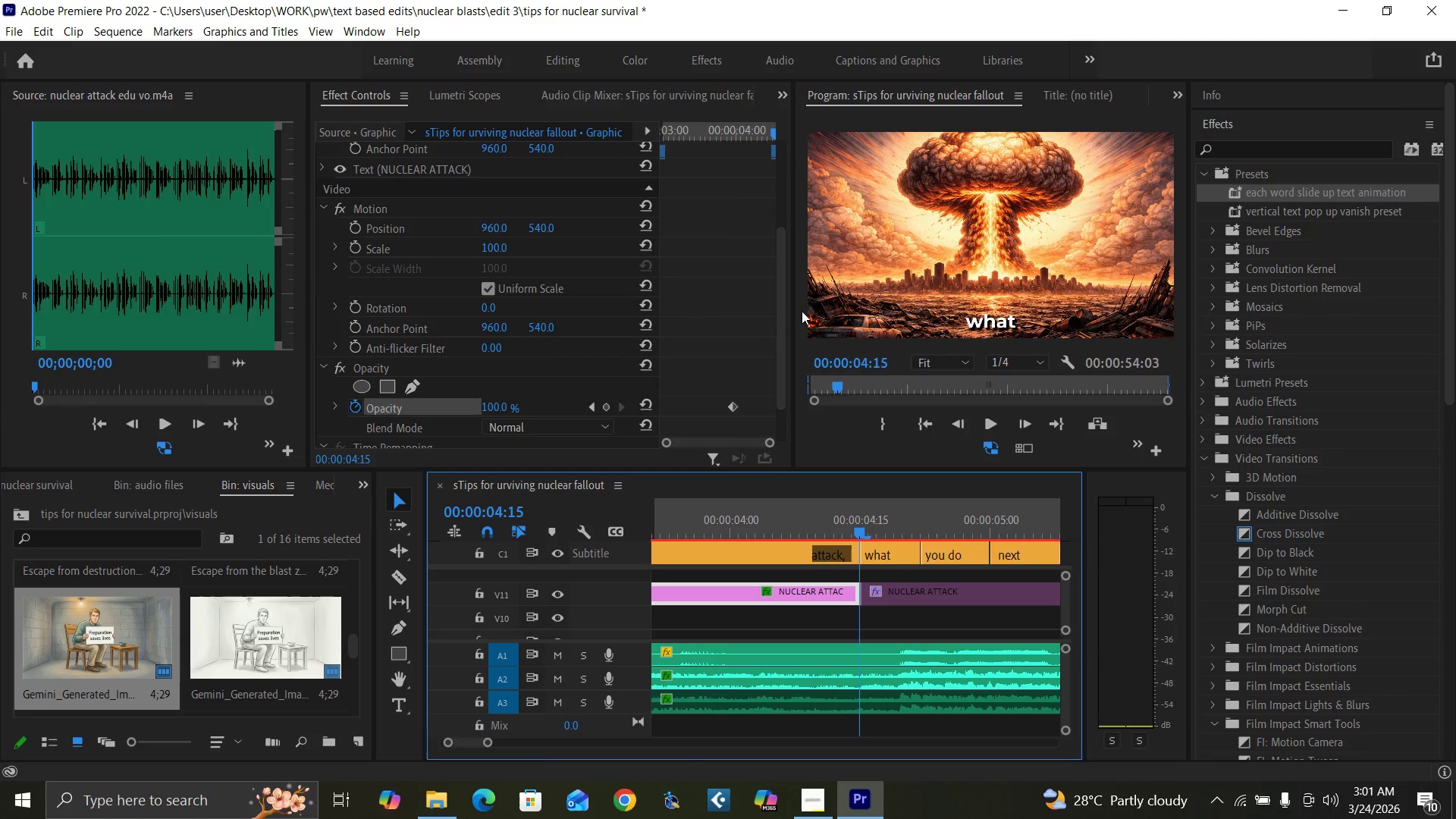 
left_click_drag(start_coordinate=[782, 307], to_coordinate=[757, 177])
 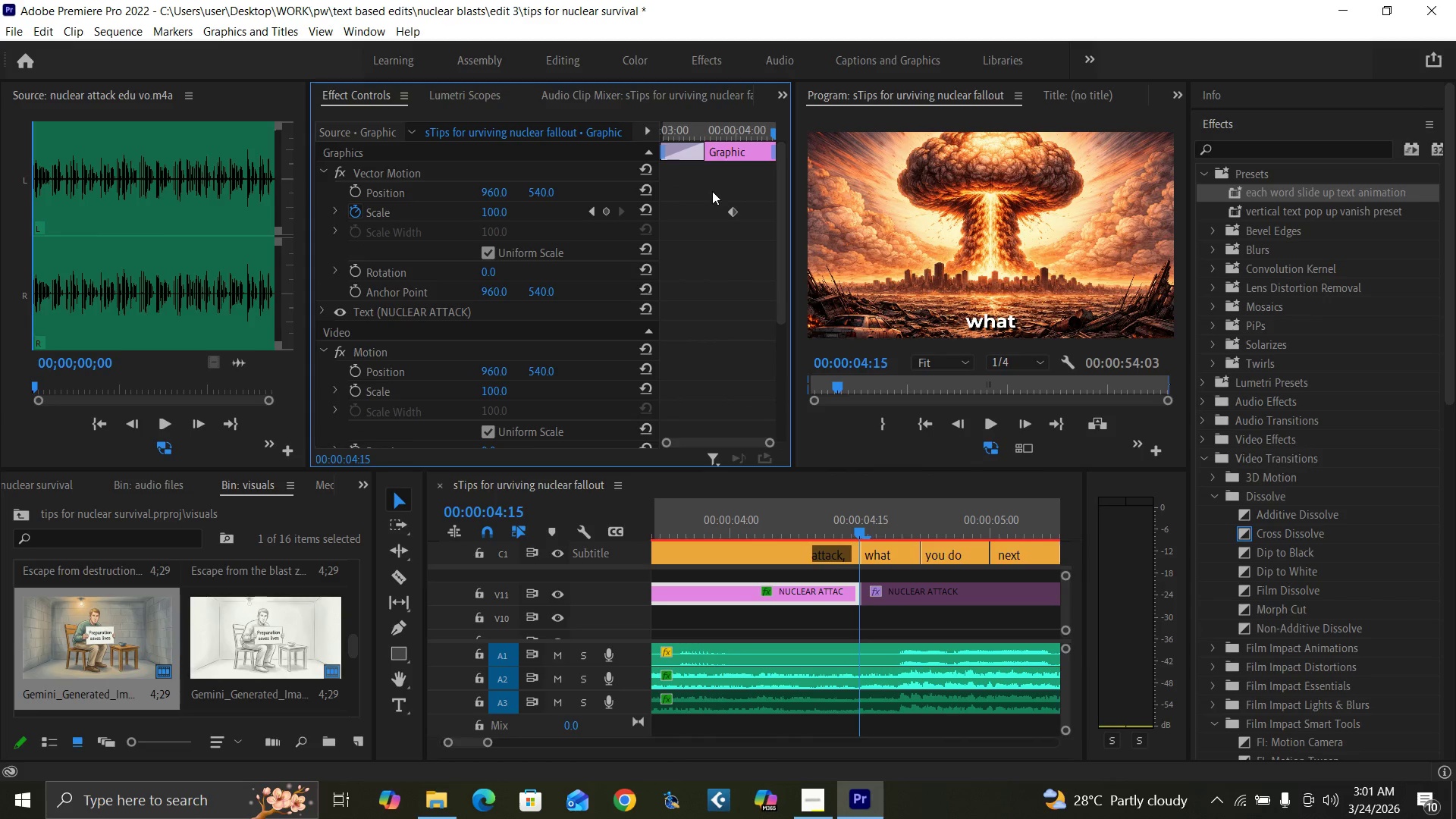 
key(ArrowLeft)
 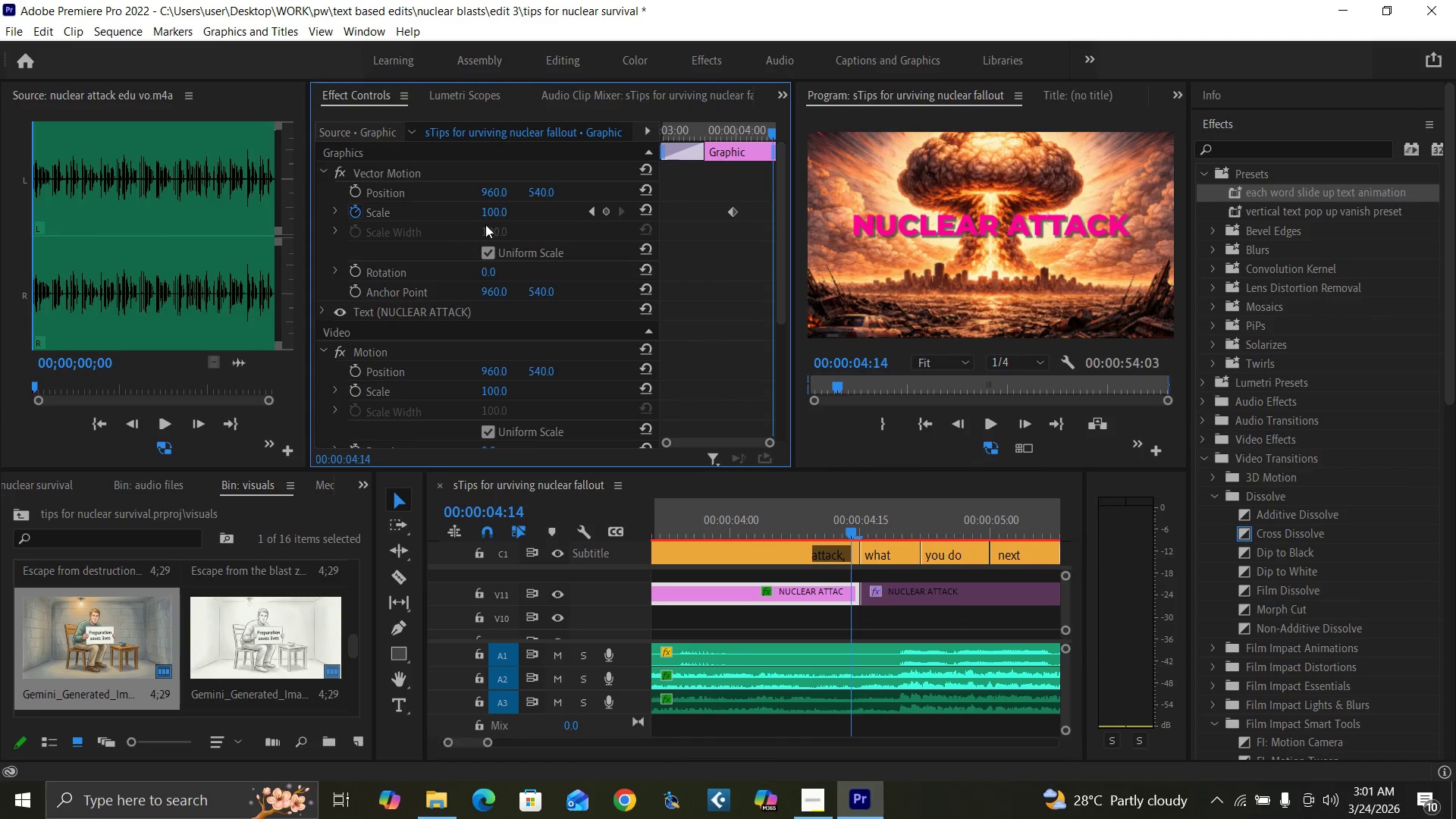 
left_click([496, 212])
 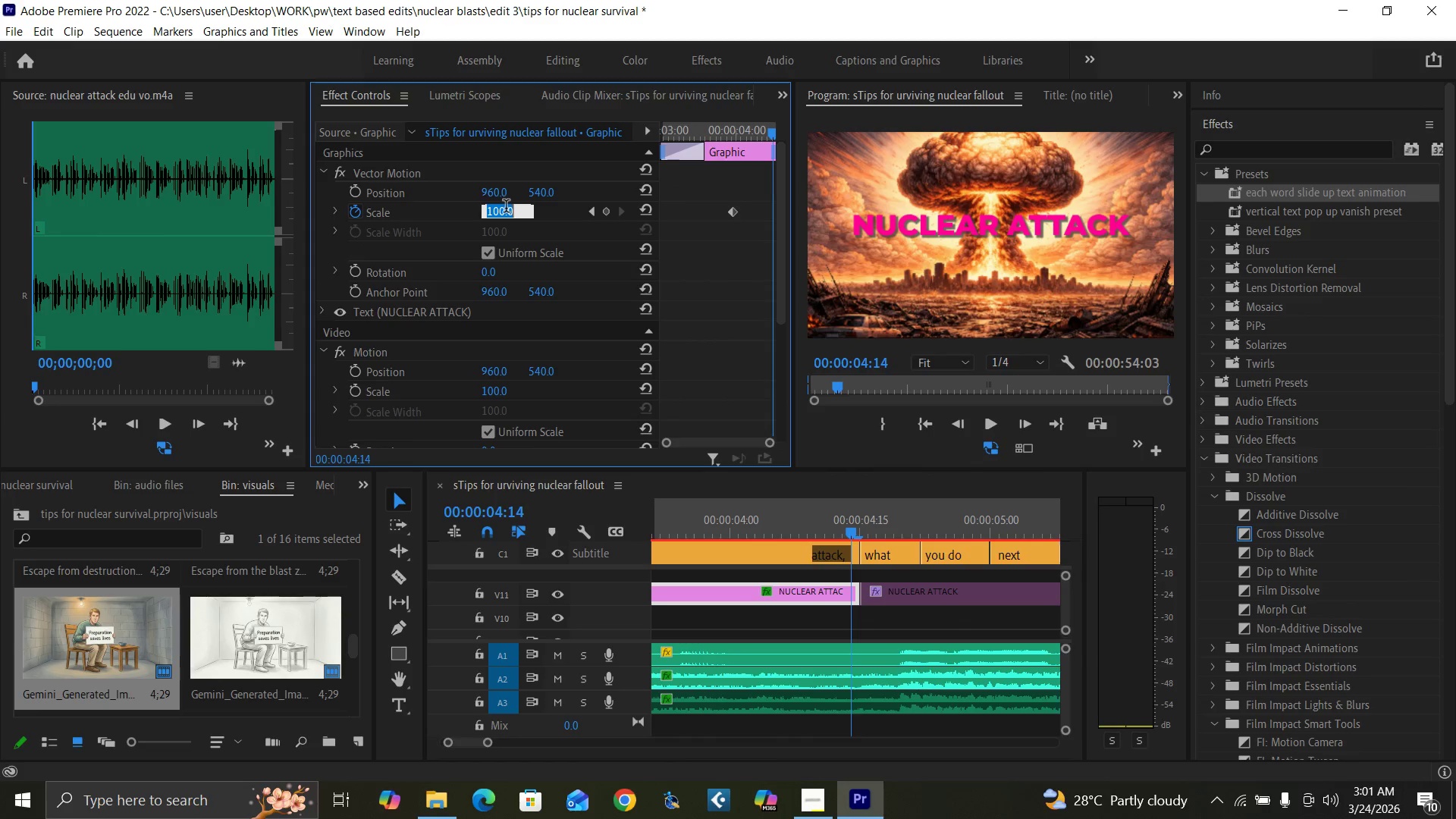 
key(0)
 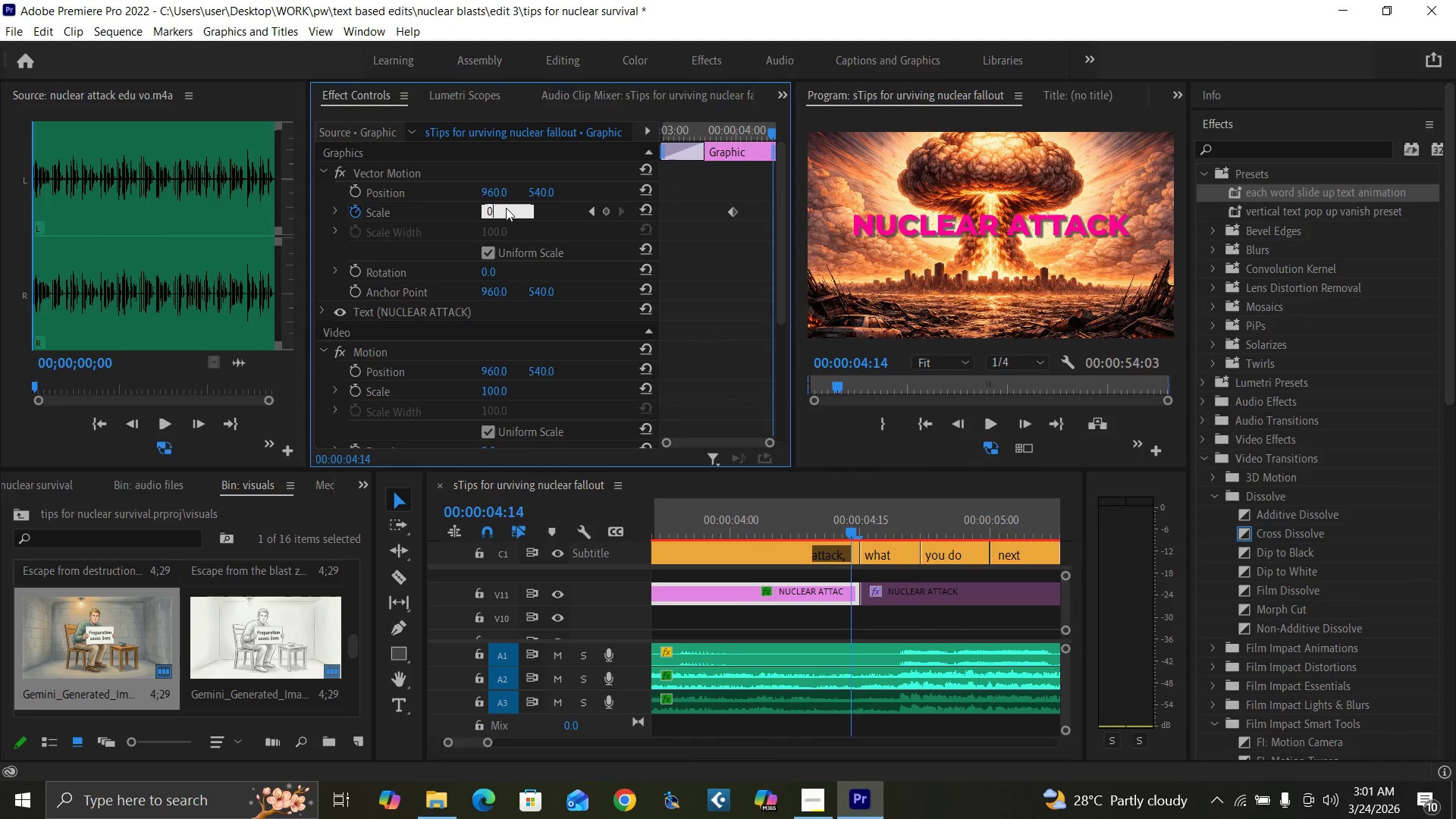 
key(Enter)
 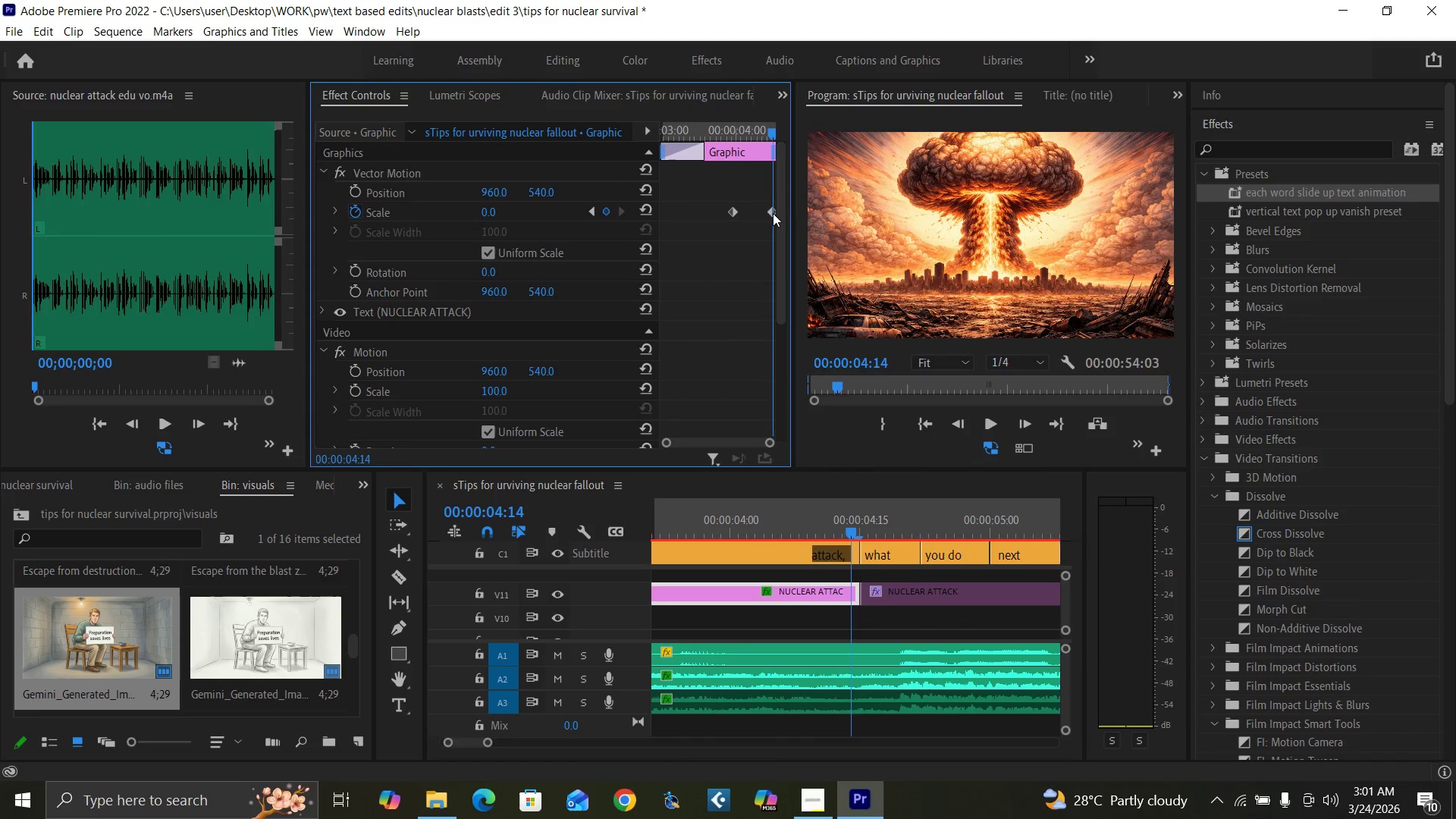 
left_click_drag(start_coordinate=[769, 212], to_coordinate=[780, 213])
 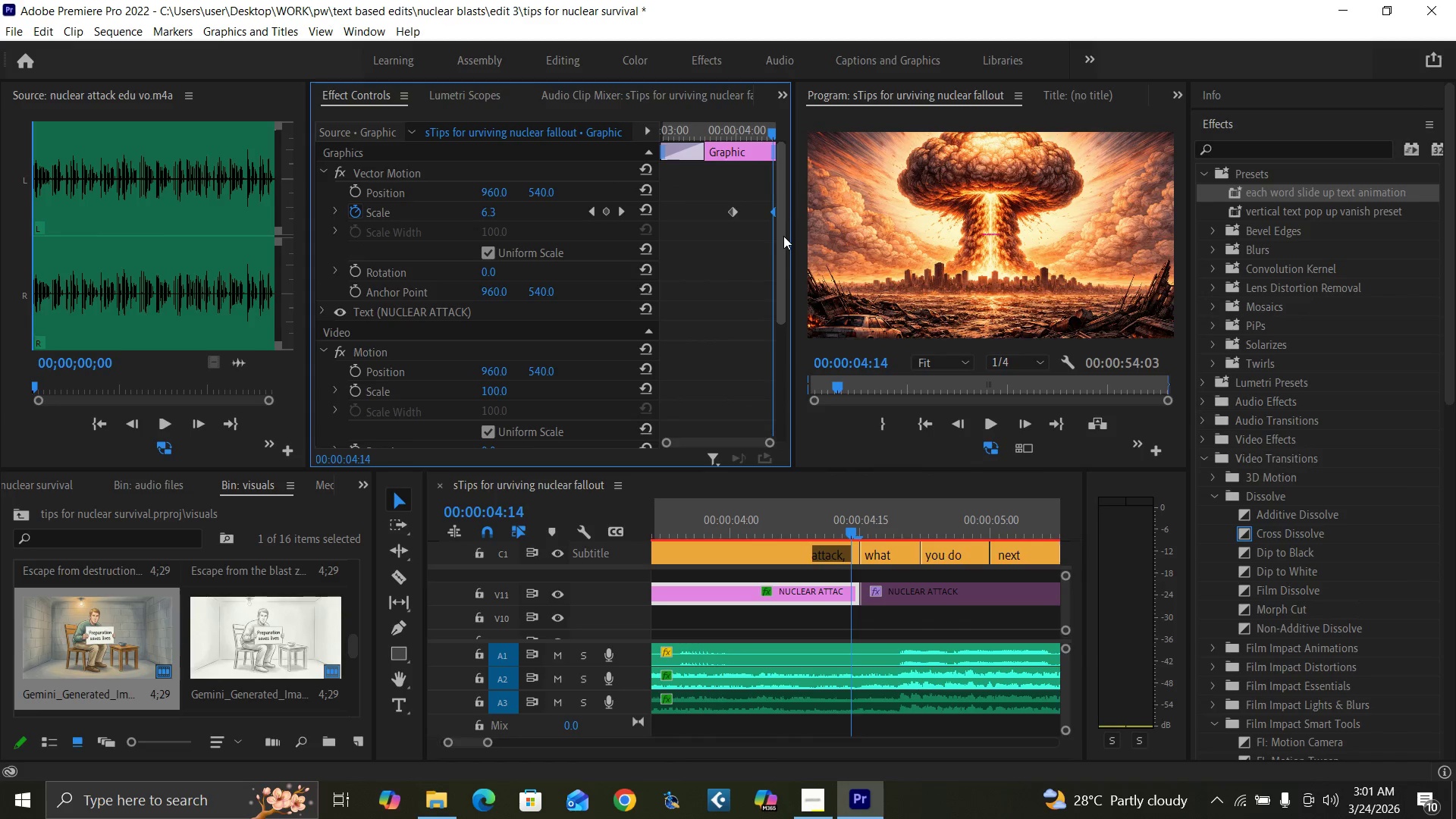 
left_click_drag(start_coordinate=[783, 236], to_coordinate=[788, 334])
 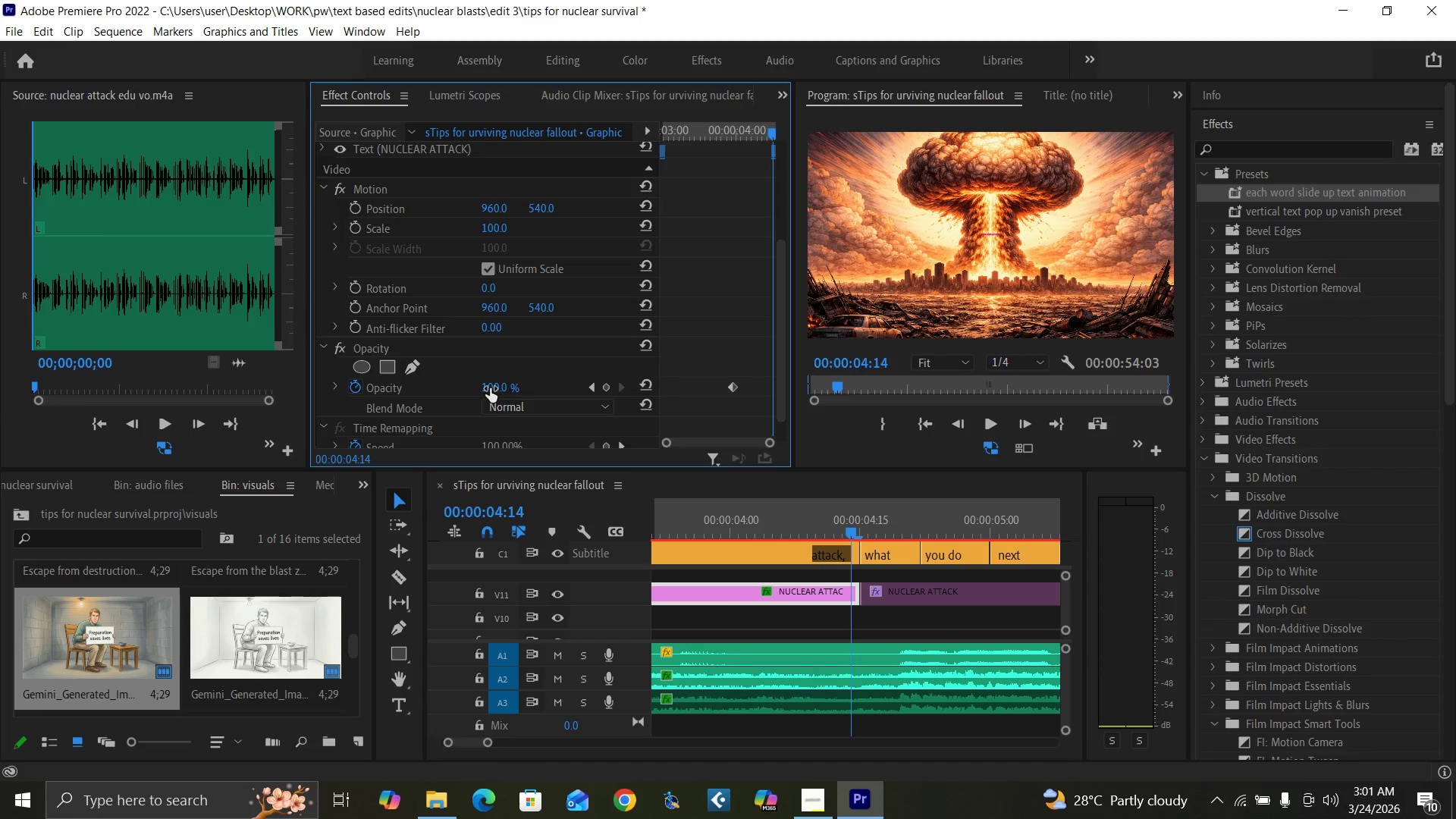 
left_click([490, 388])
 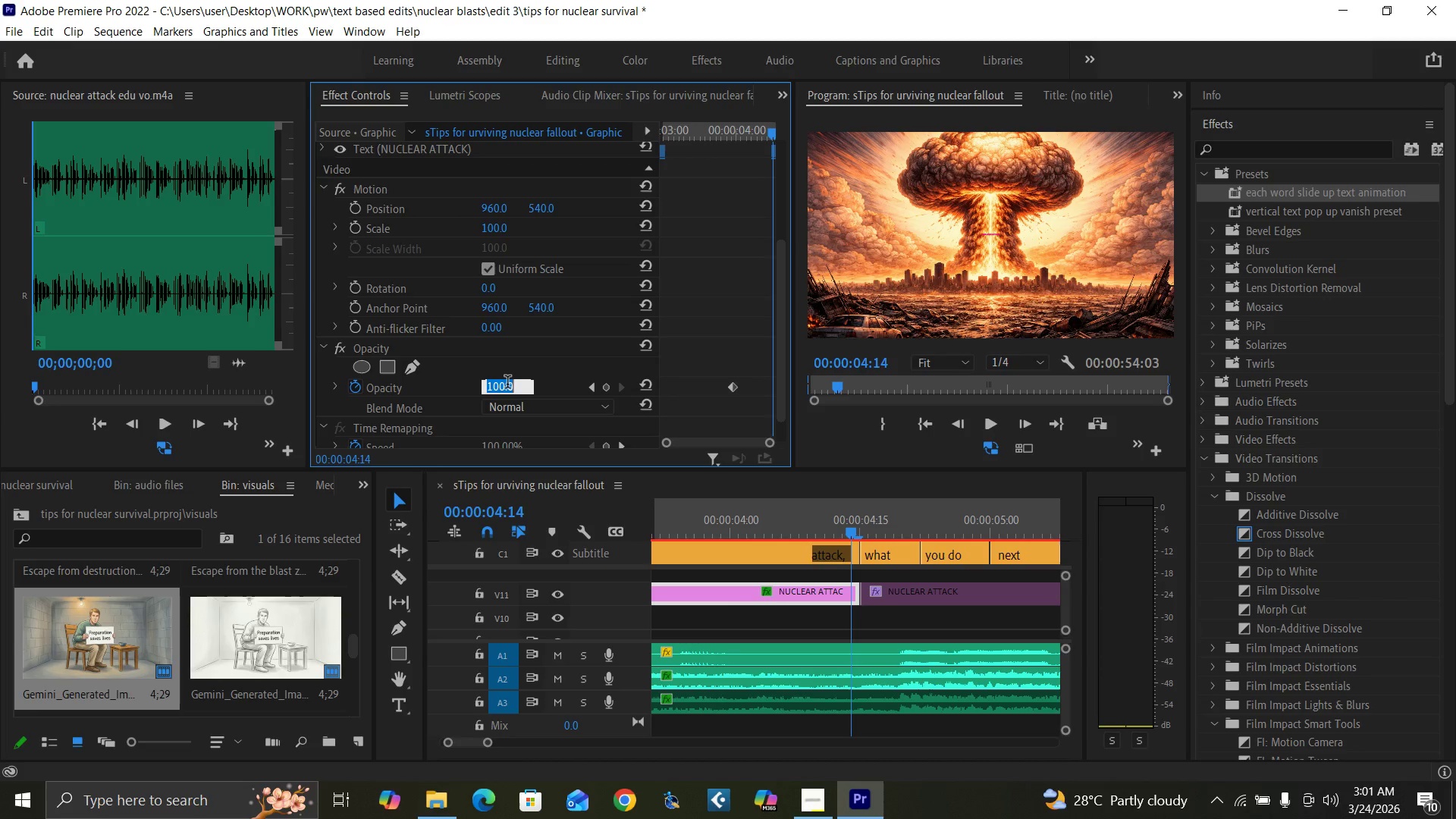 
key(0)
 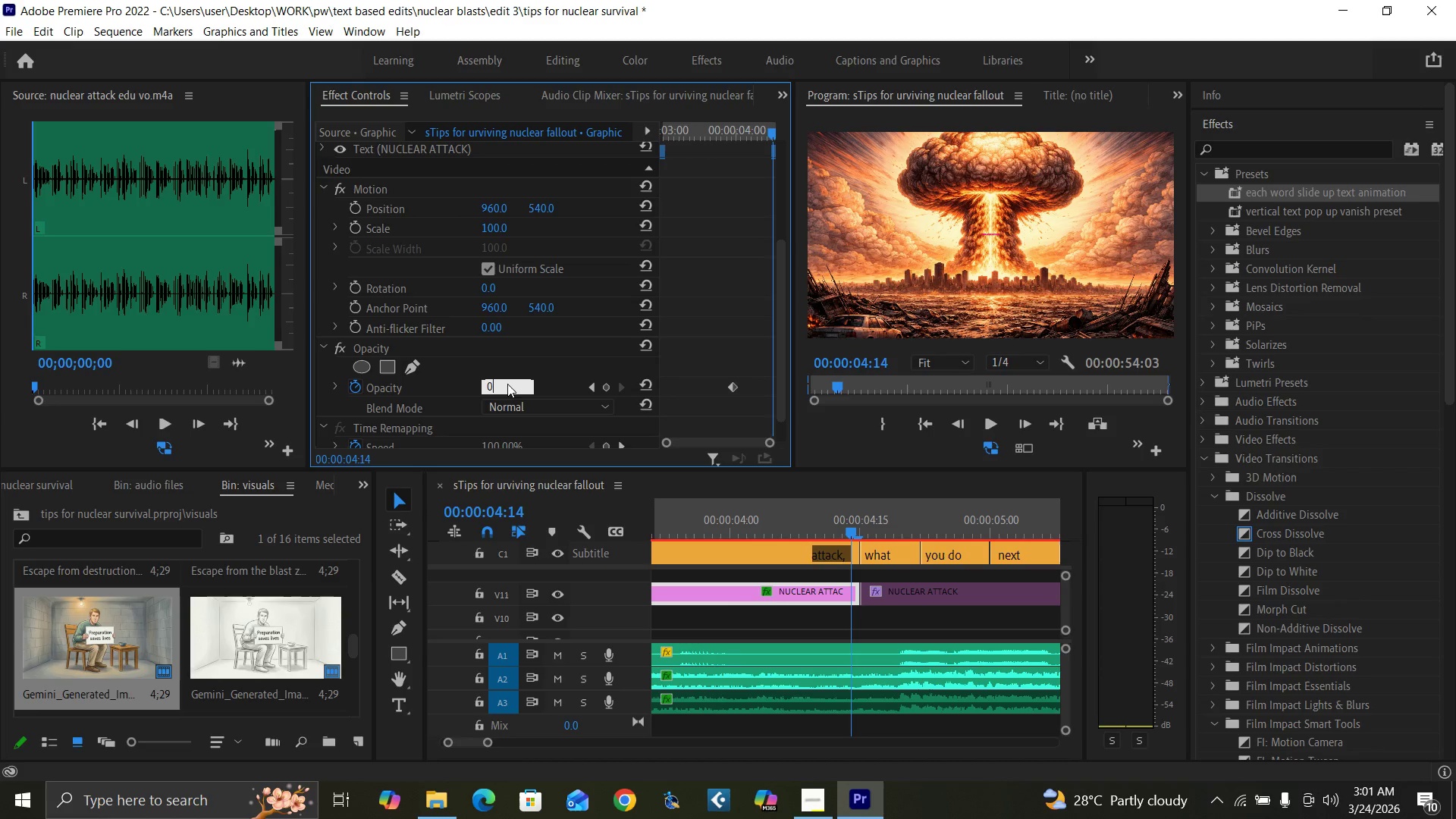 
key(Enter)
 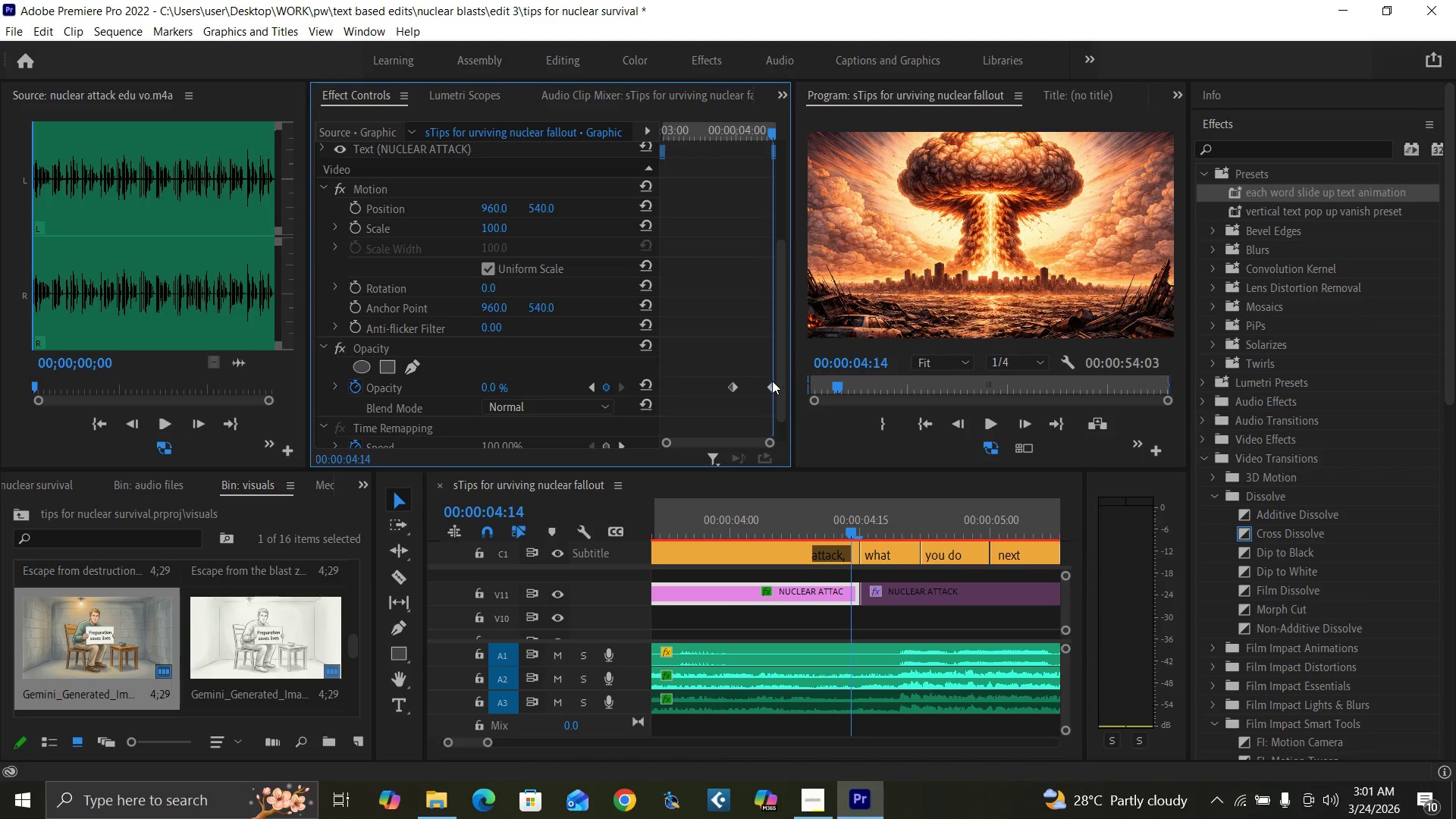 
left_click_drag(start_coordinate=[769, 384], to_coordinate=[779, 392])
 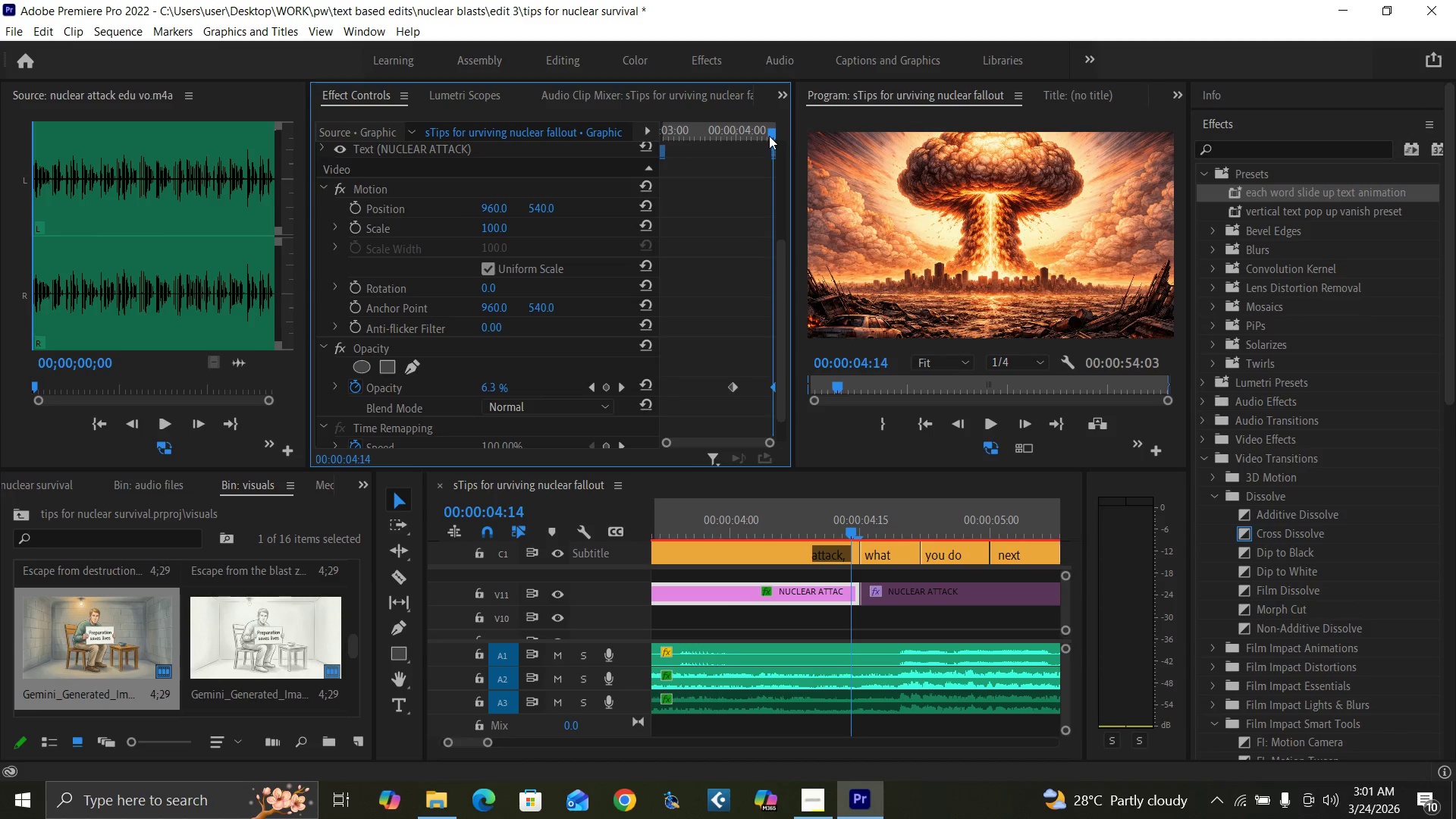 
left_click_drag(start_coordinate=[770, 135], to_coordinate=[763, 135])
 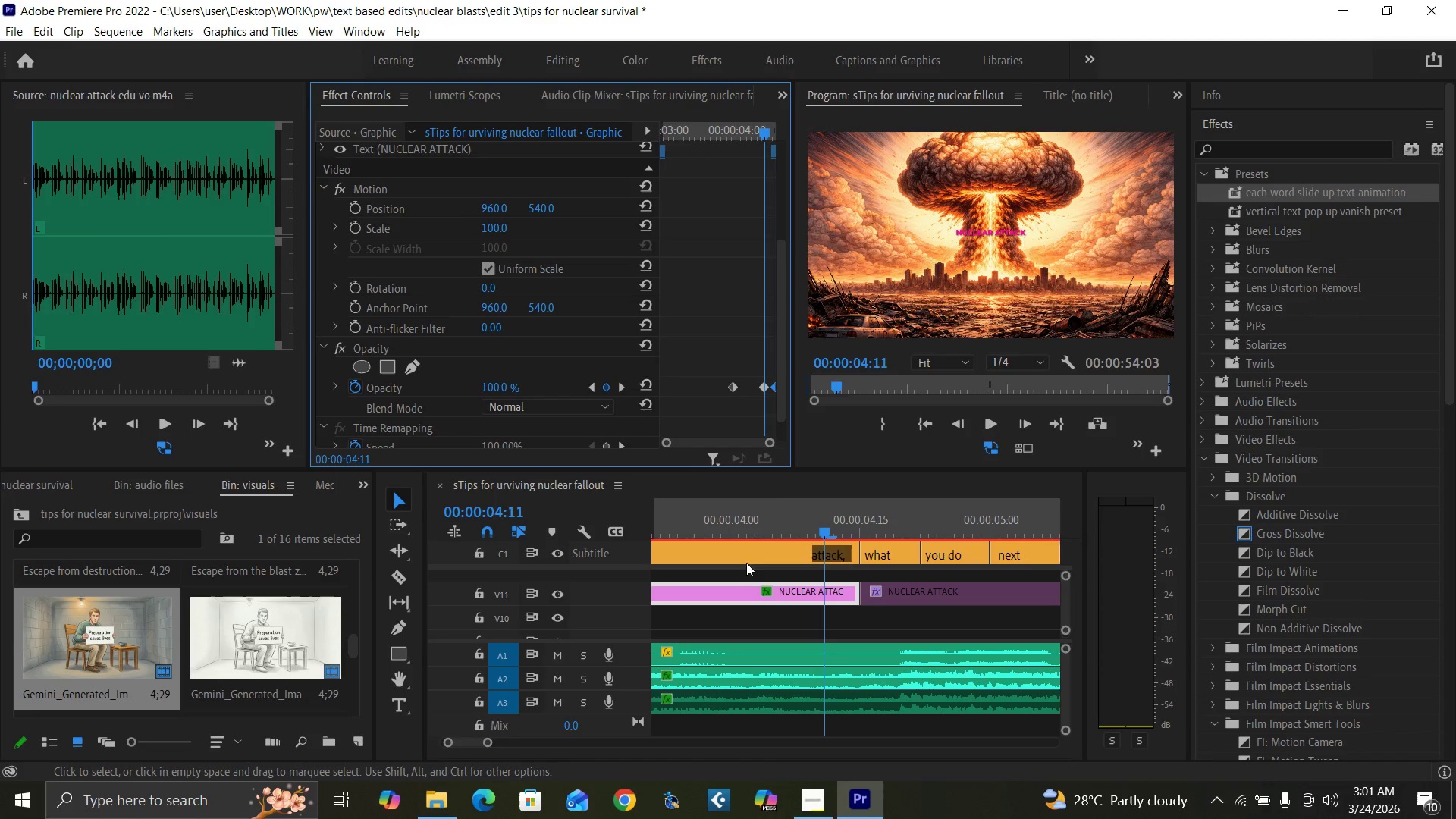 
wait(5.62)
 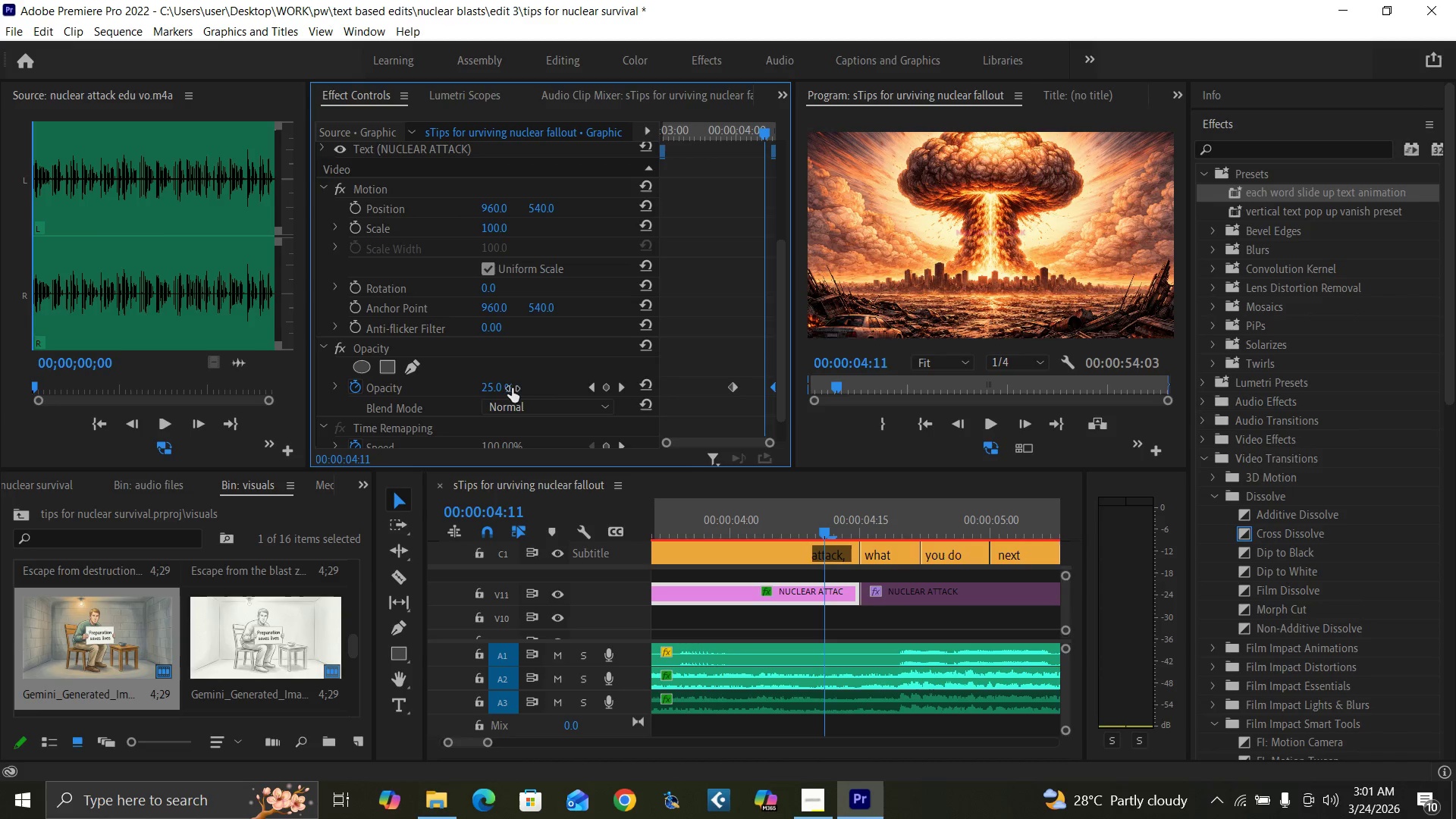 
left_click_drag(start_coordinate=[487, 744], to_coordinate=[502, 748])
 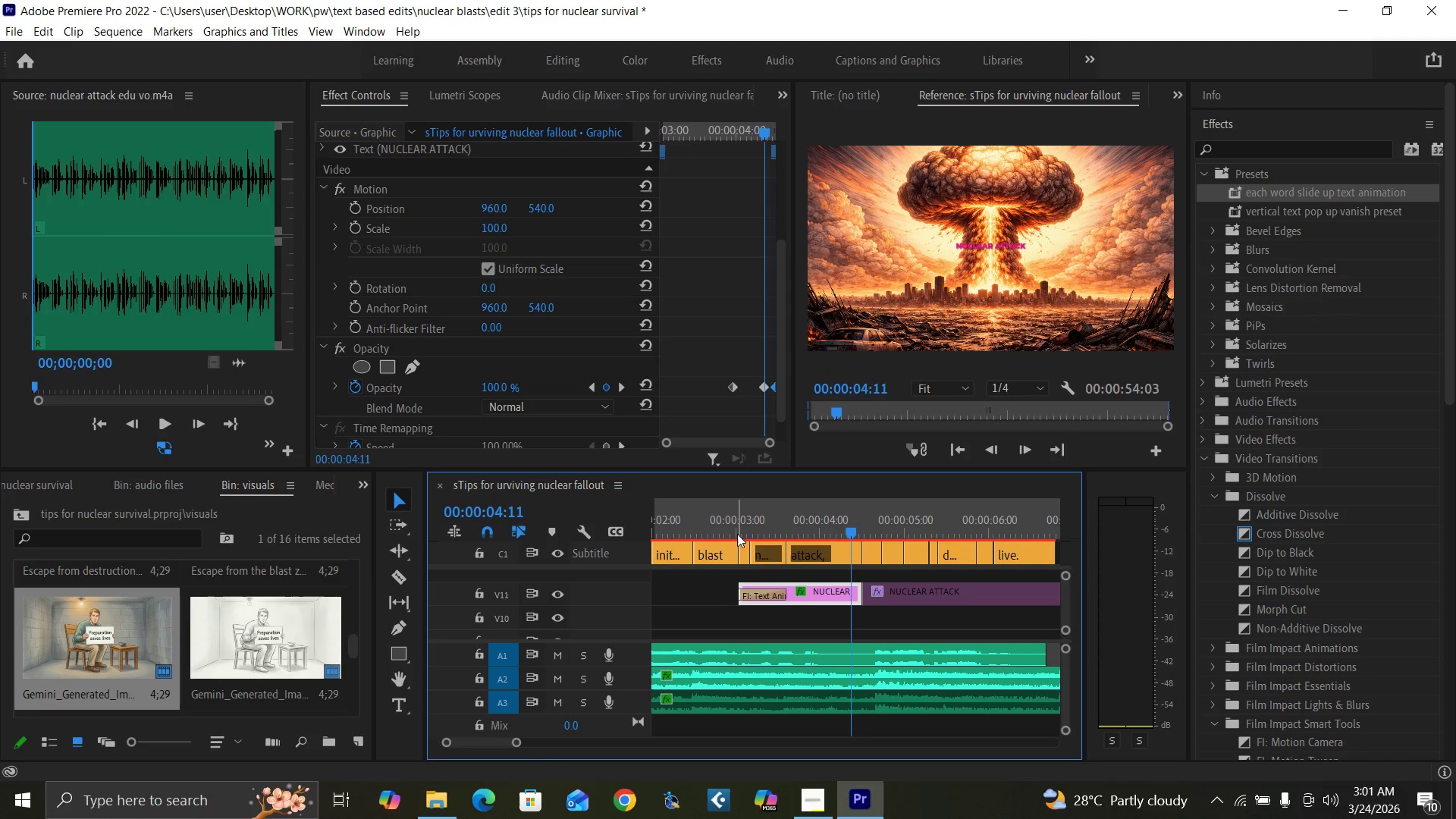 
left_click([732, 532])
 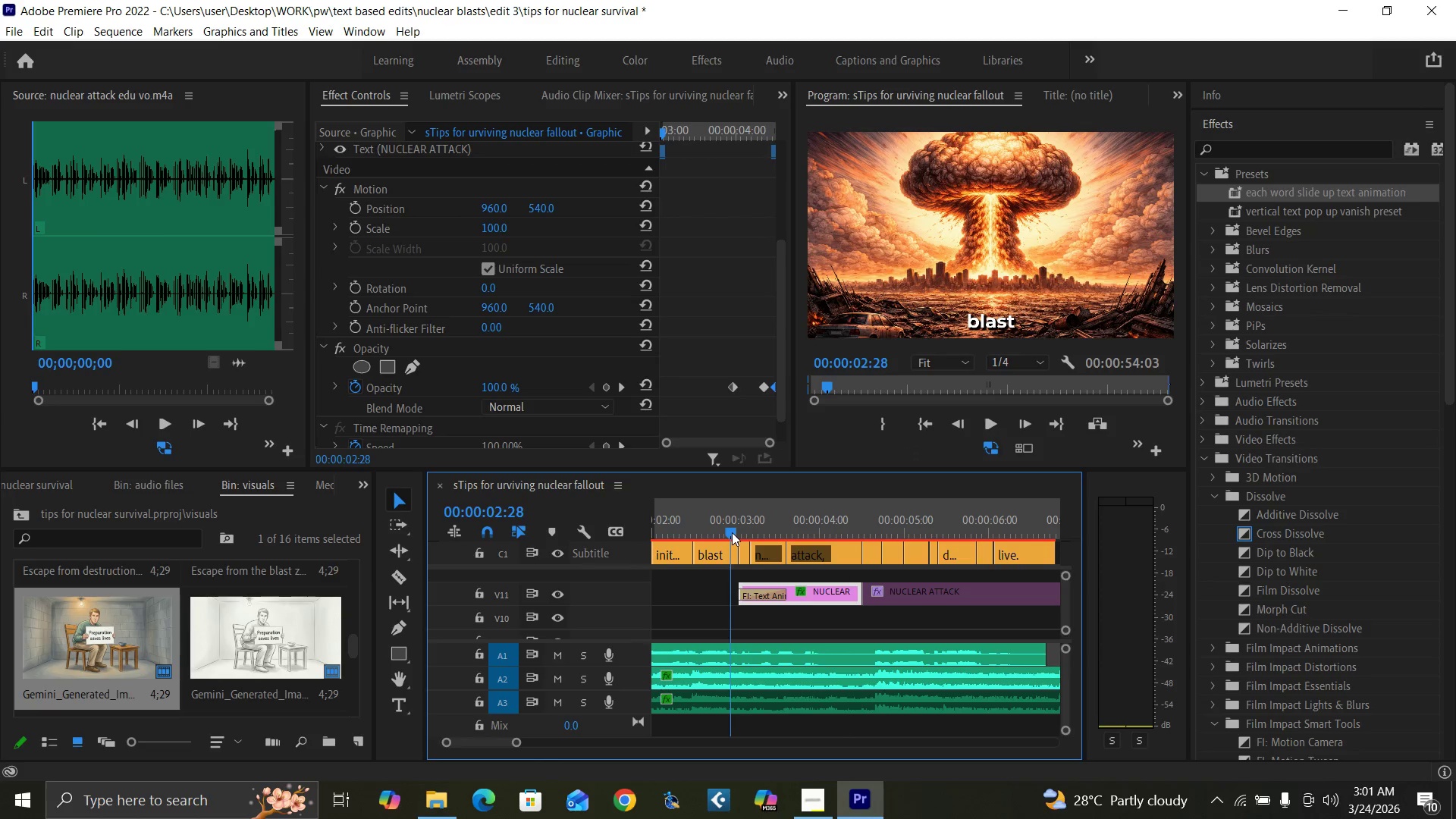 
key(Space)
 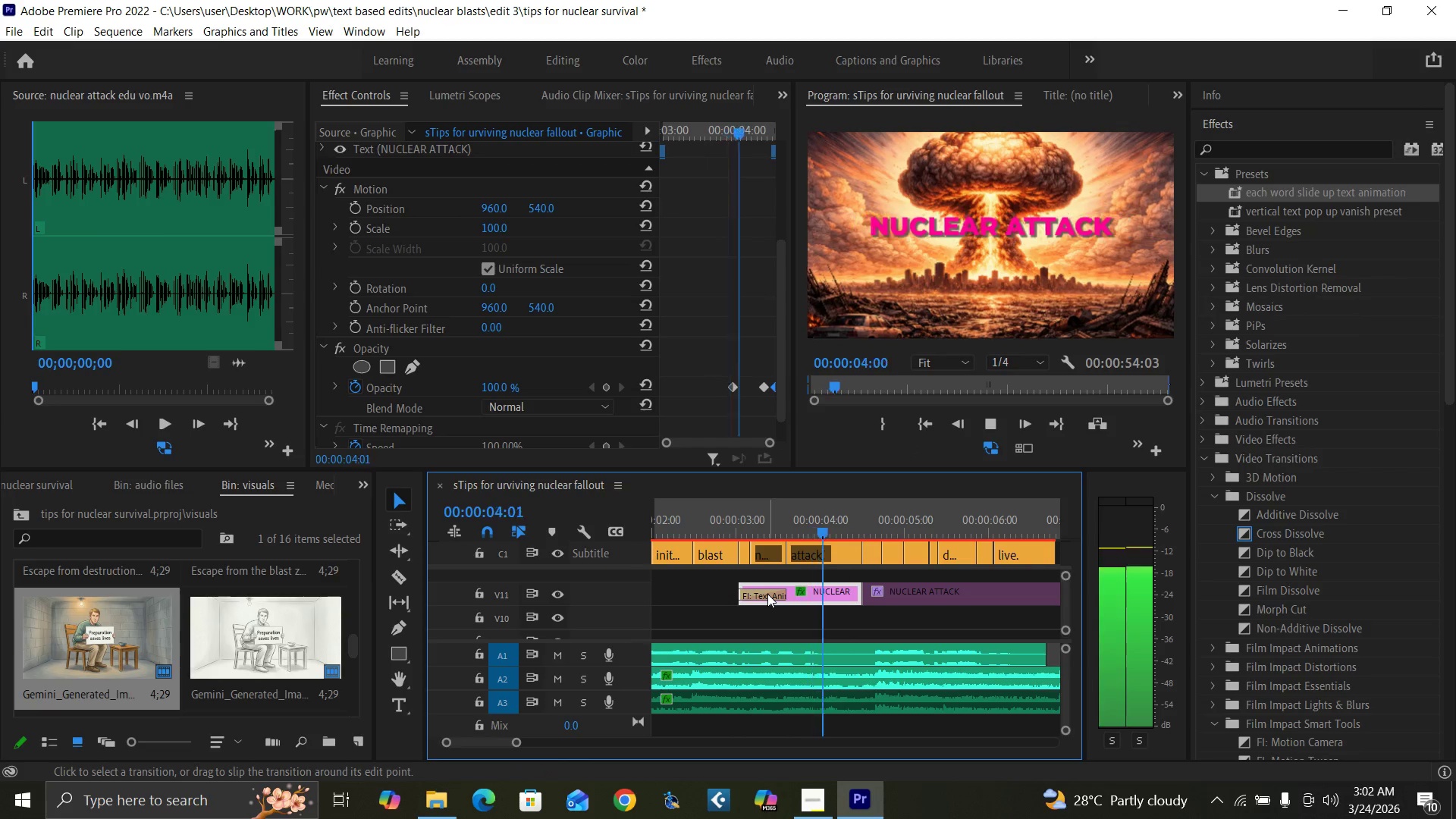 
key(Space)
 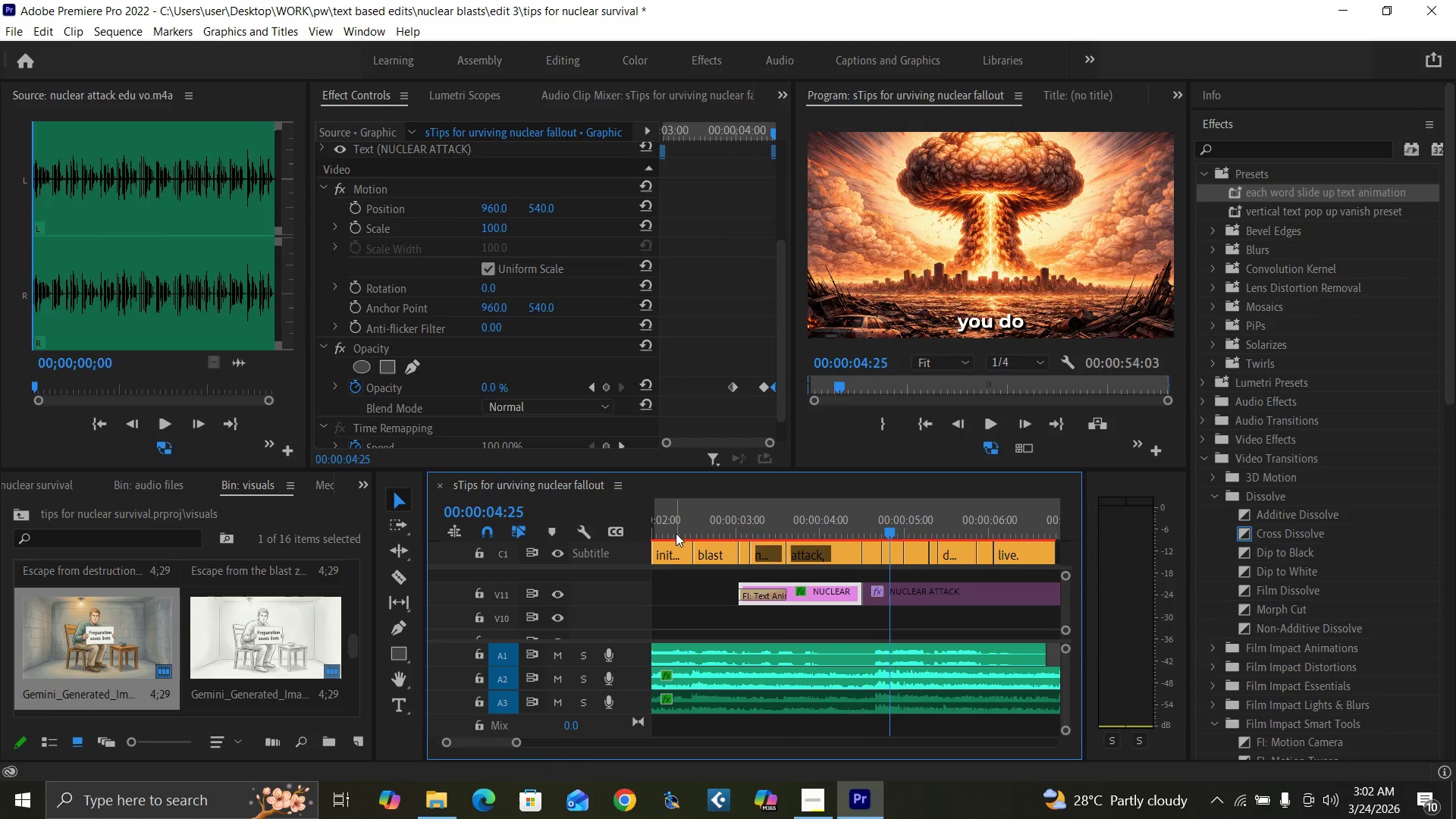 
left_click([676, 533])
 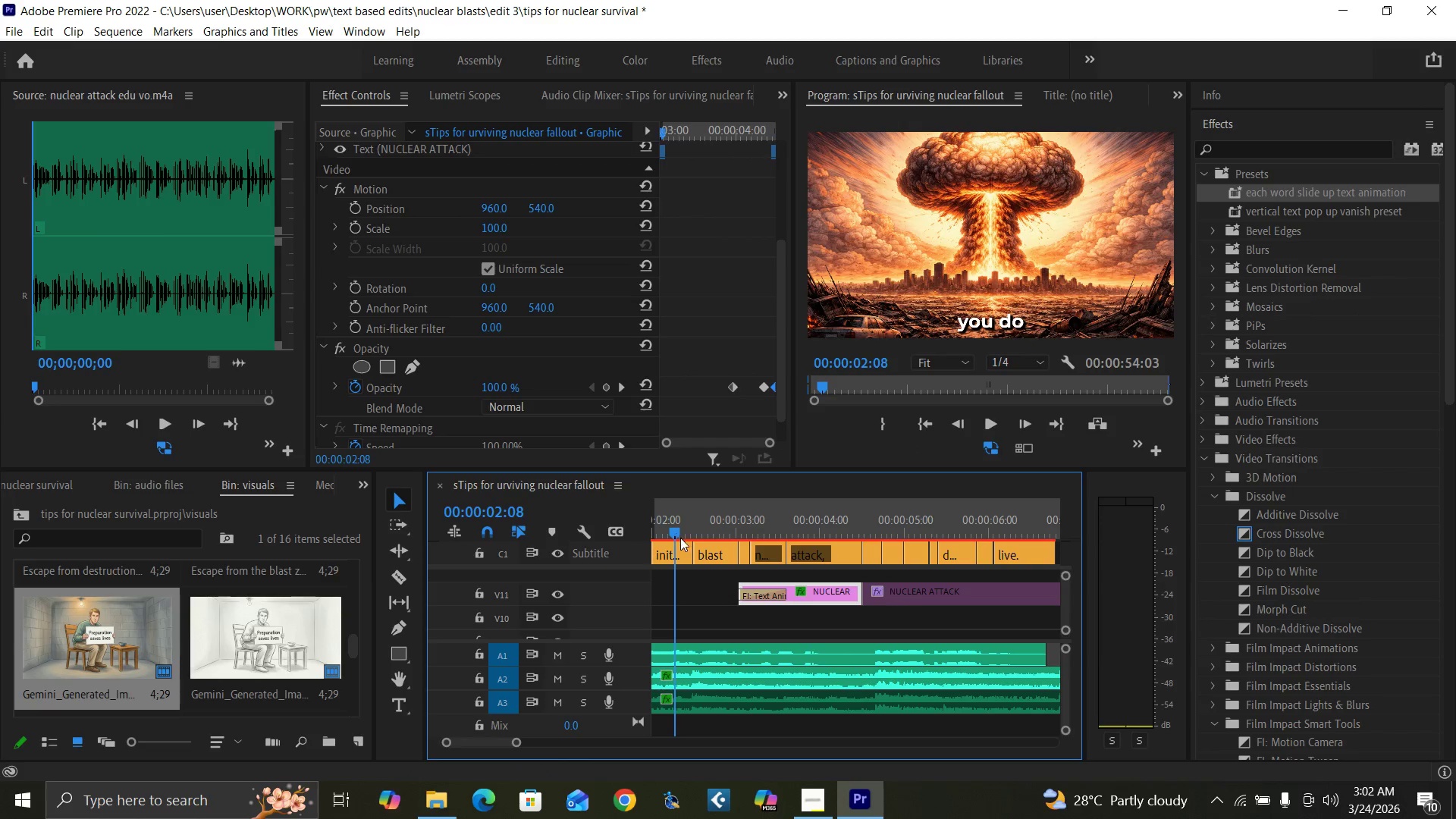 
key(Space)
 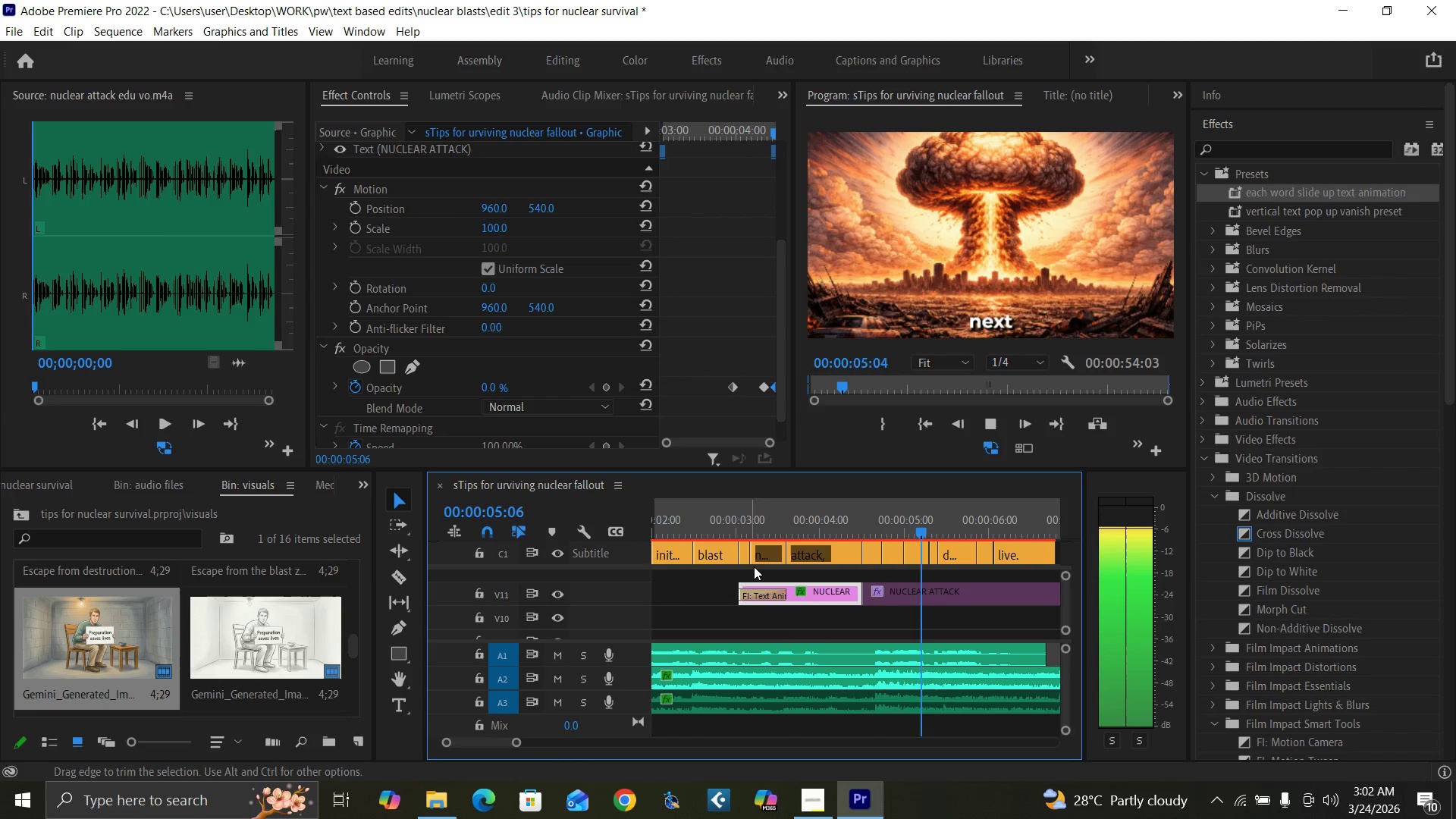 
wait(5.05)
 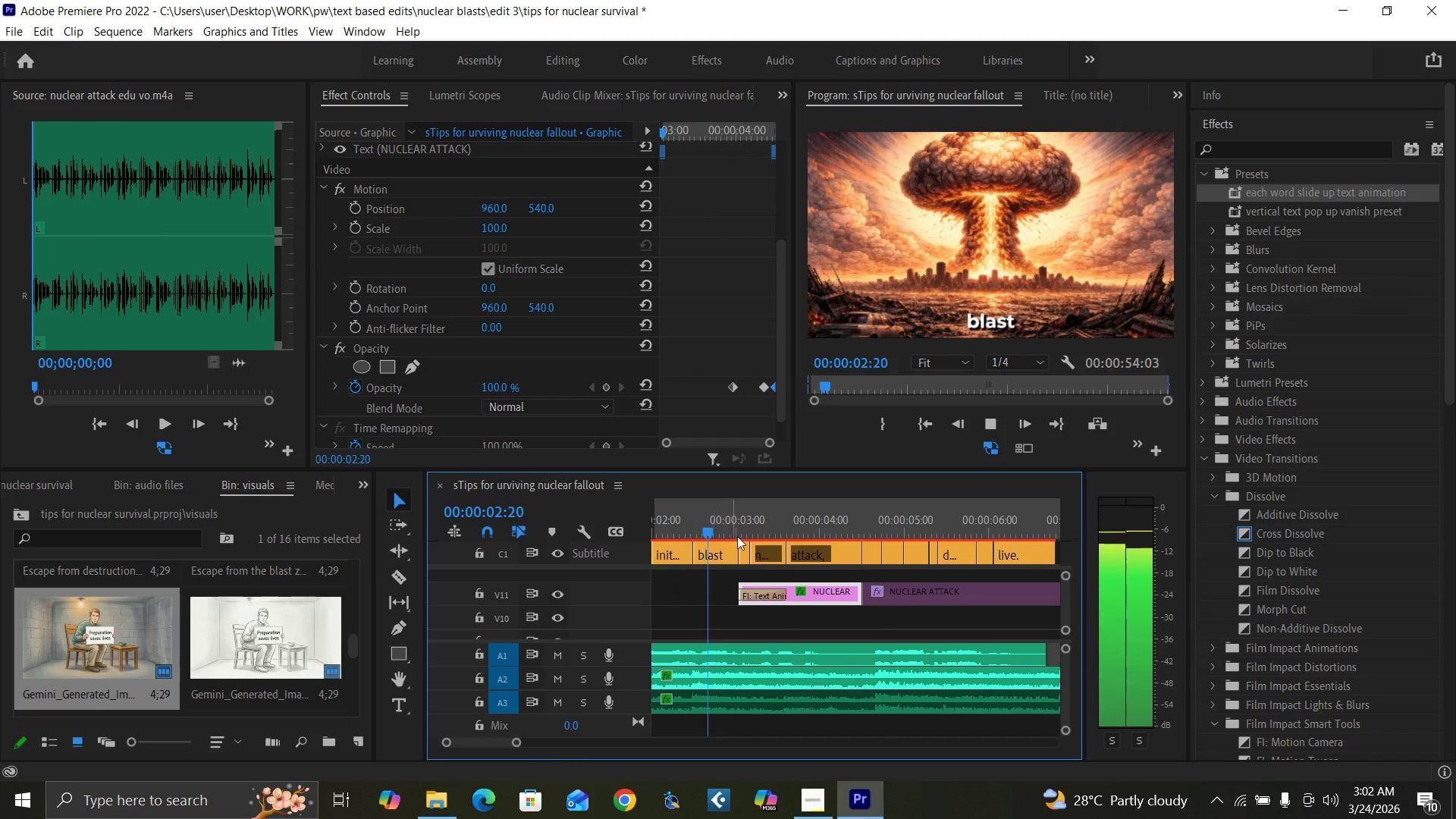 
key(Space)
 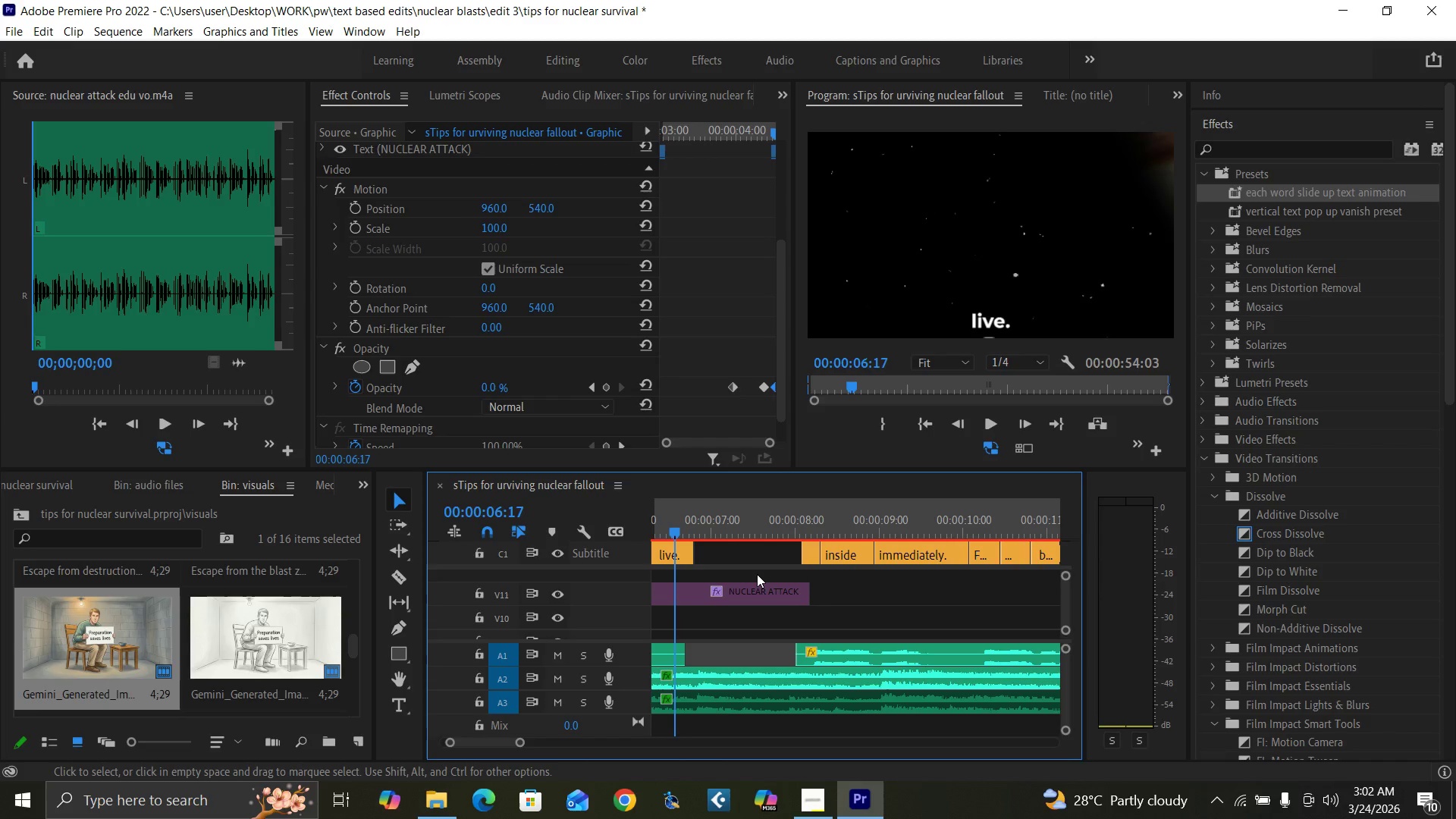 
key(Control+S)
 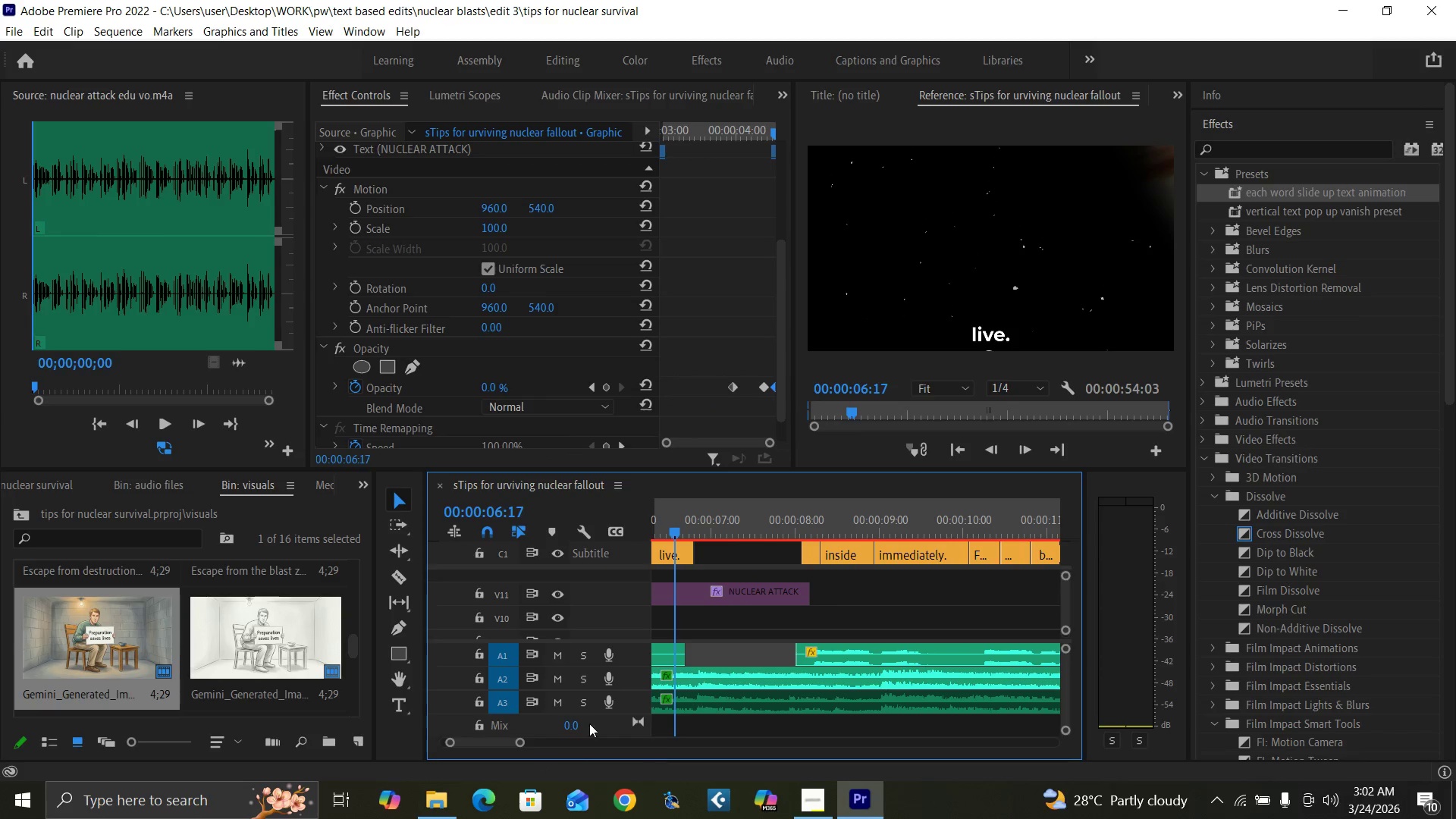 
left_click_drag(start_coordinate=[521, 742], to_coordinate=[557, 749])
 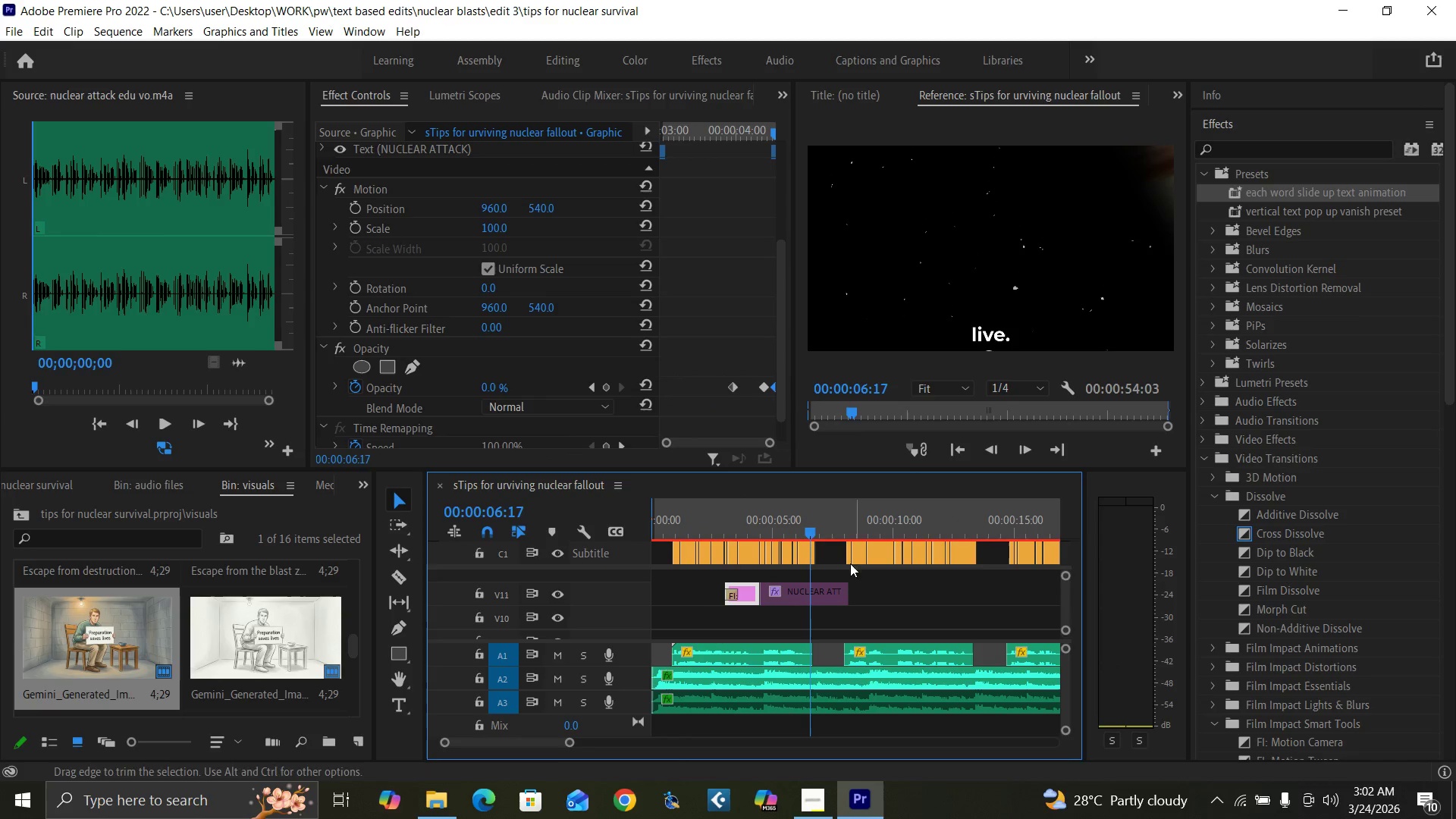 
left_click([822, 588])
 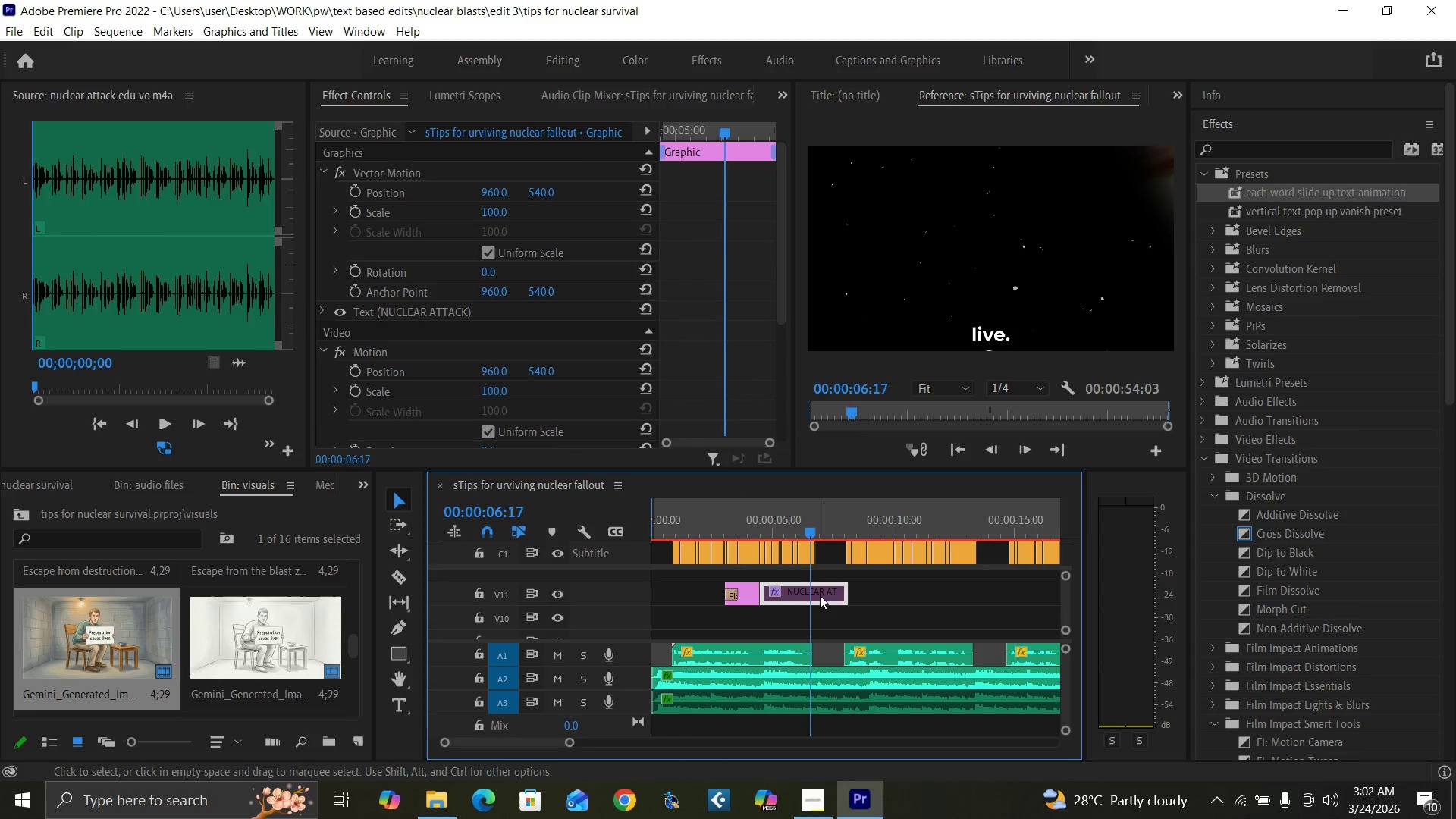 
key(Delete)
 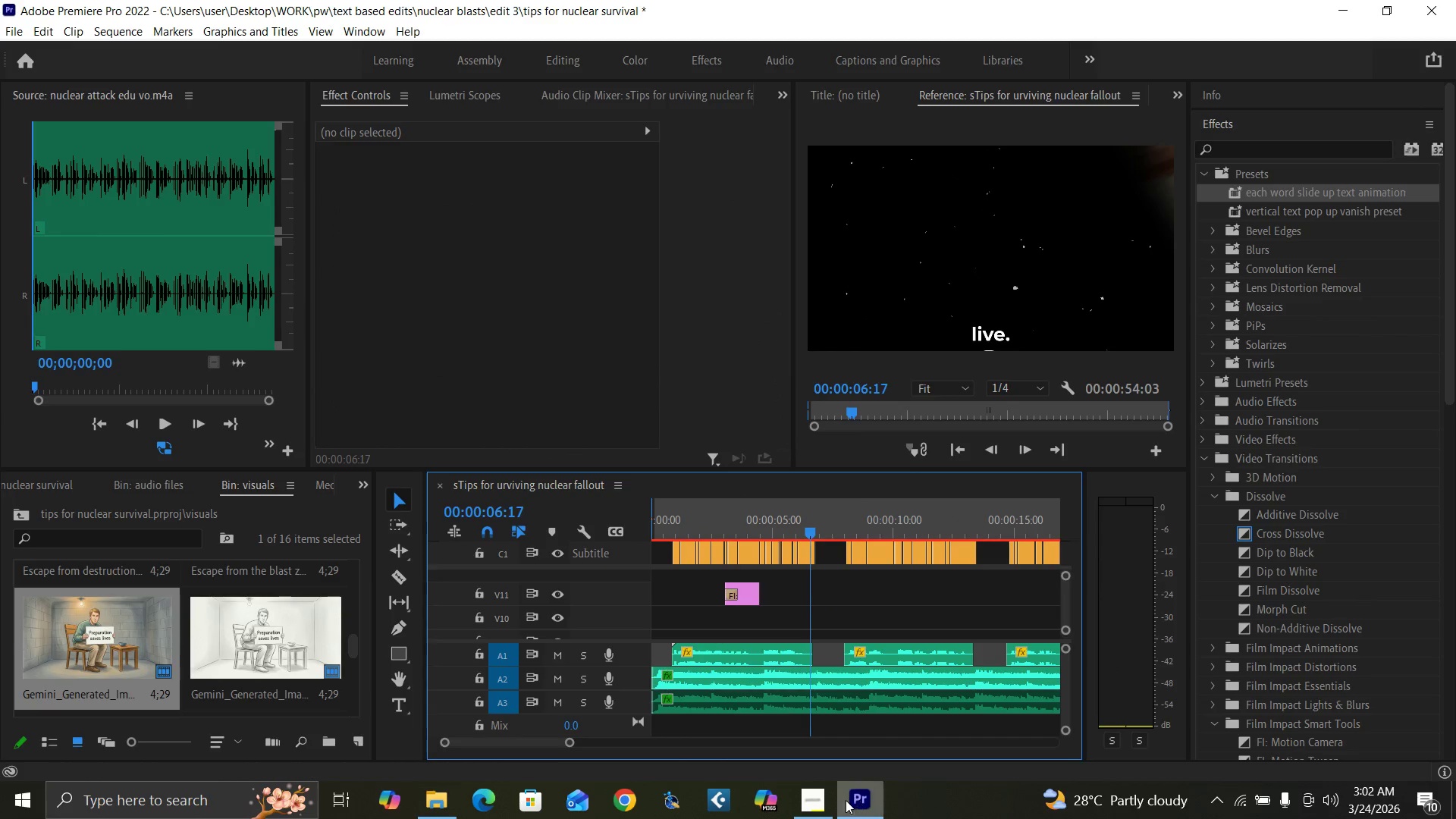 
left_click([816, 802])